 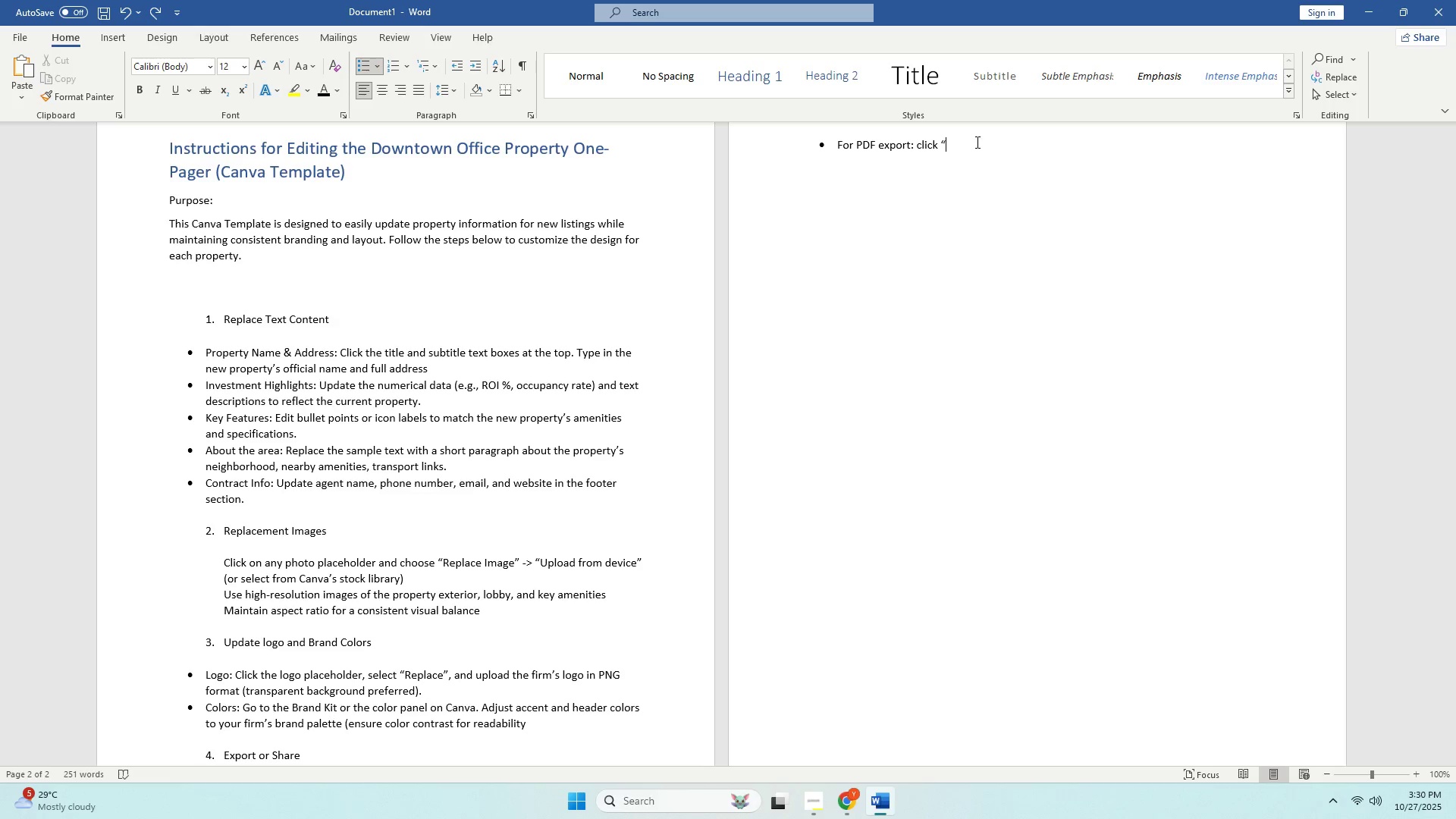 
type(Dpw)
key(Backspace)
key(Backspace)
type(ownload )
key(Backspace)
type(" -> PDF p)
key(Backspace)
type(Print" (CM)
 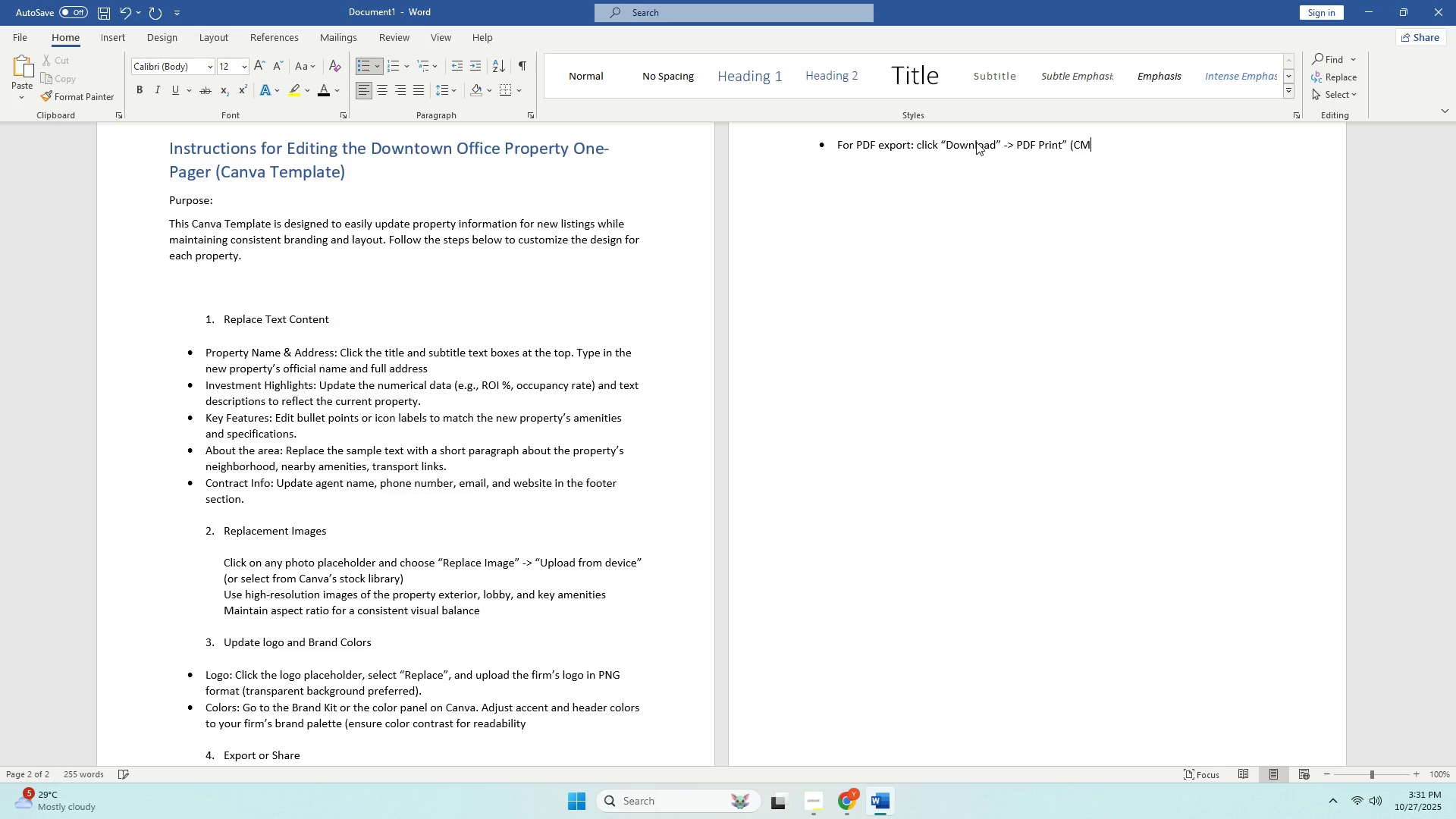 
type(YK)
 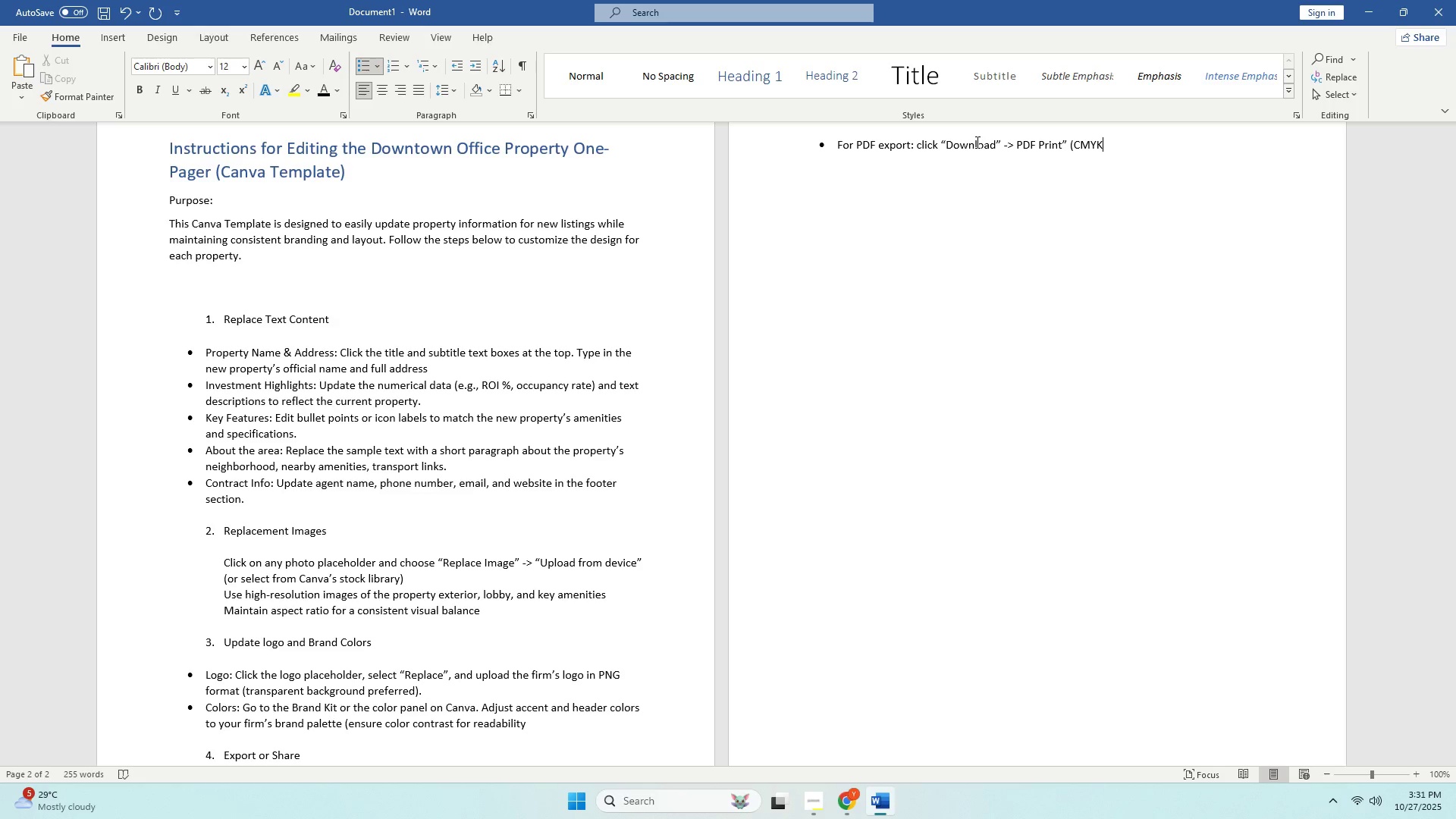 
hold_key(key=ShiftLeft, duration=0.54)
 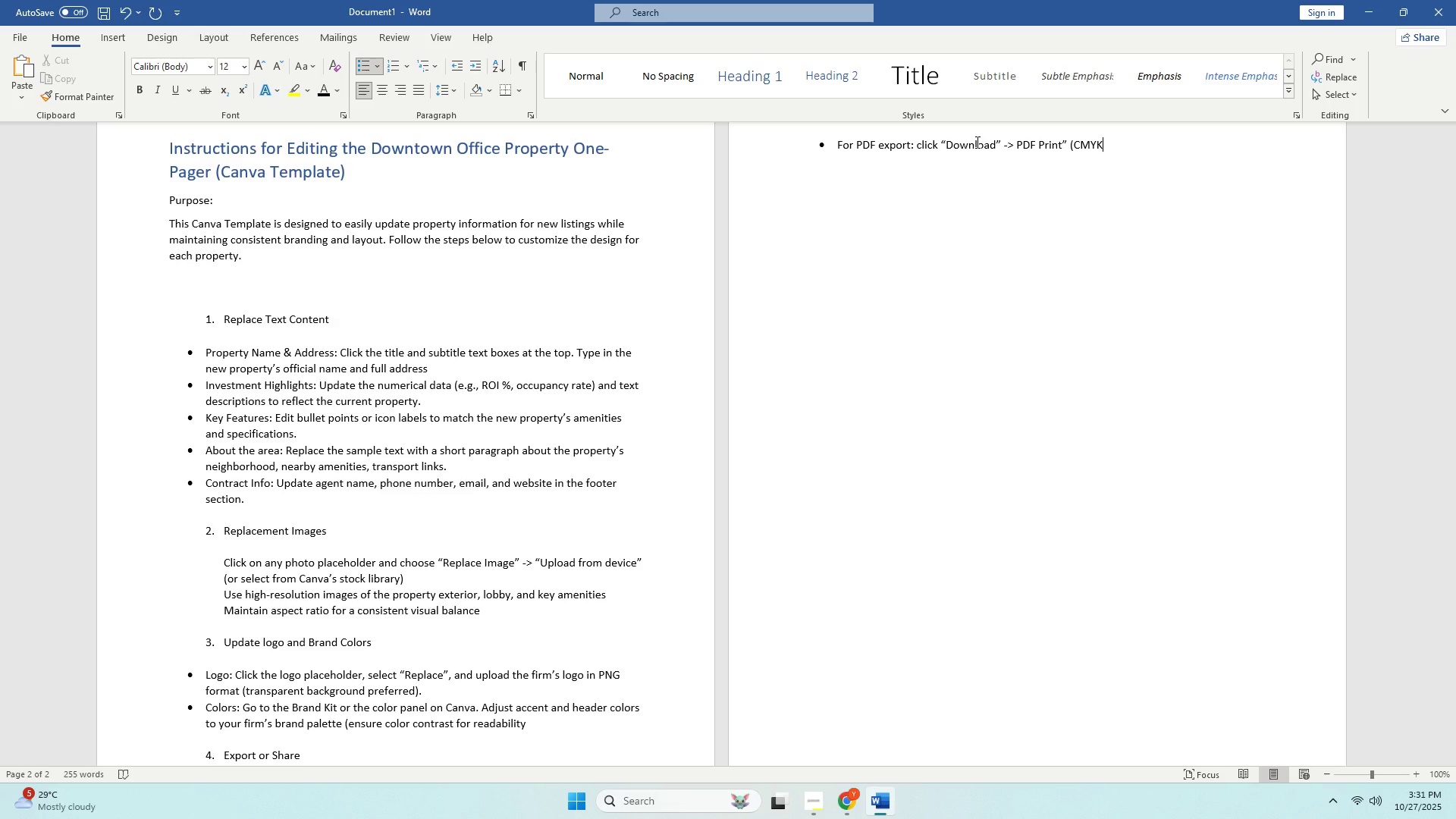 
hold_key(key=ShiftLeft, duration=0.34)
 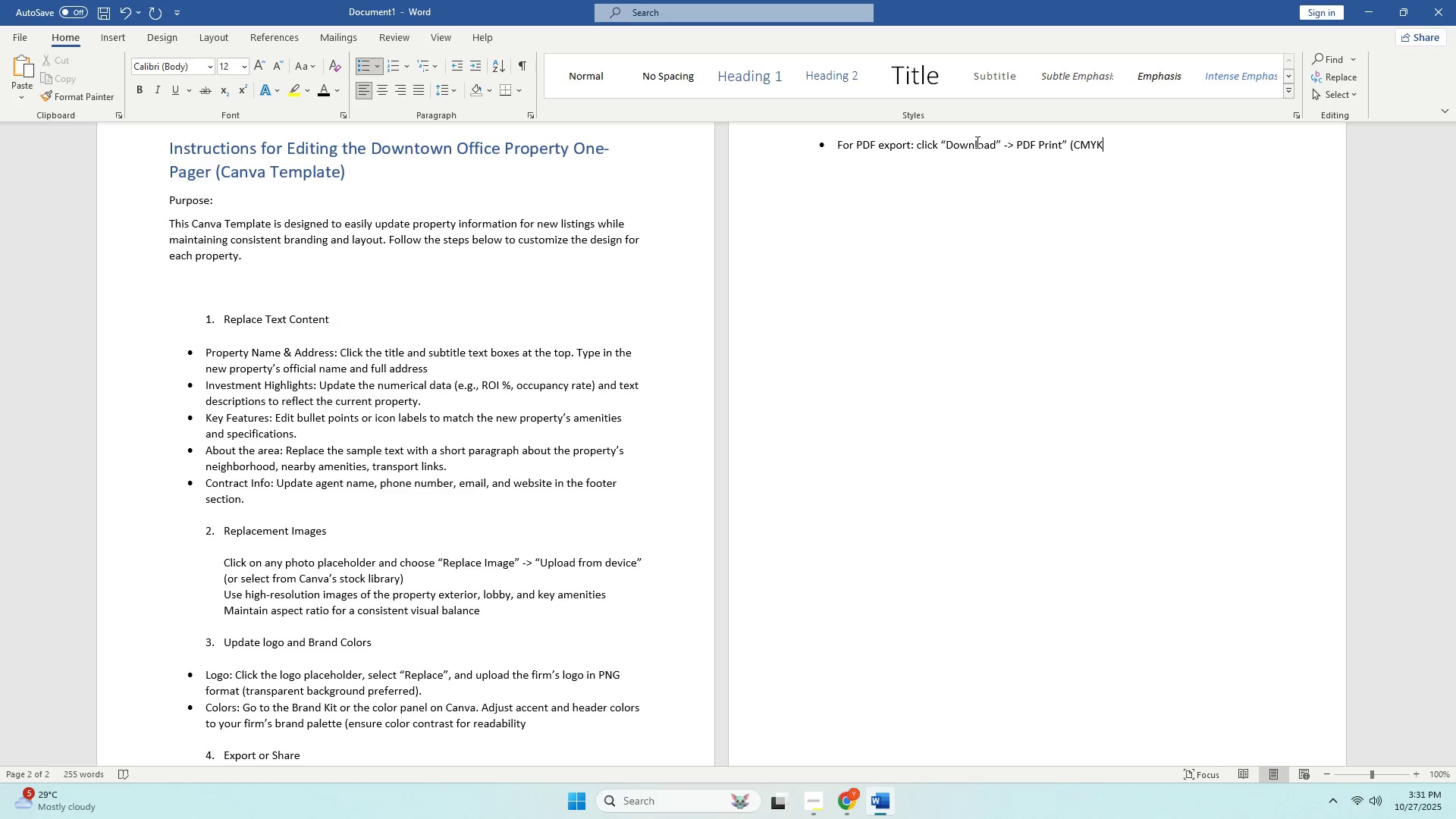 
key(Shift+ShiftLeft)
 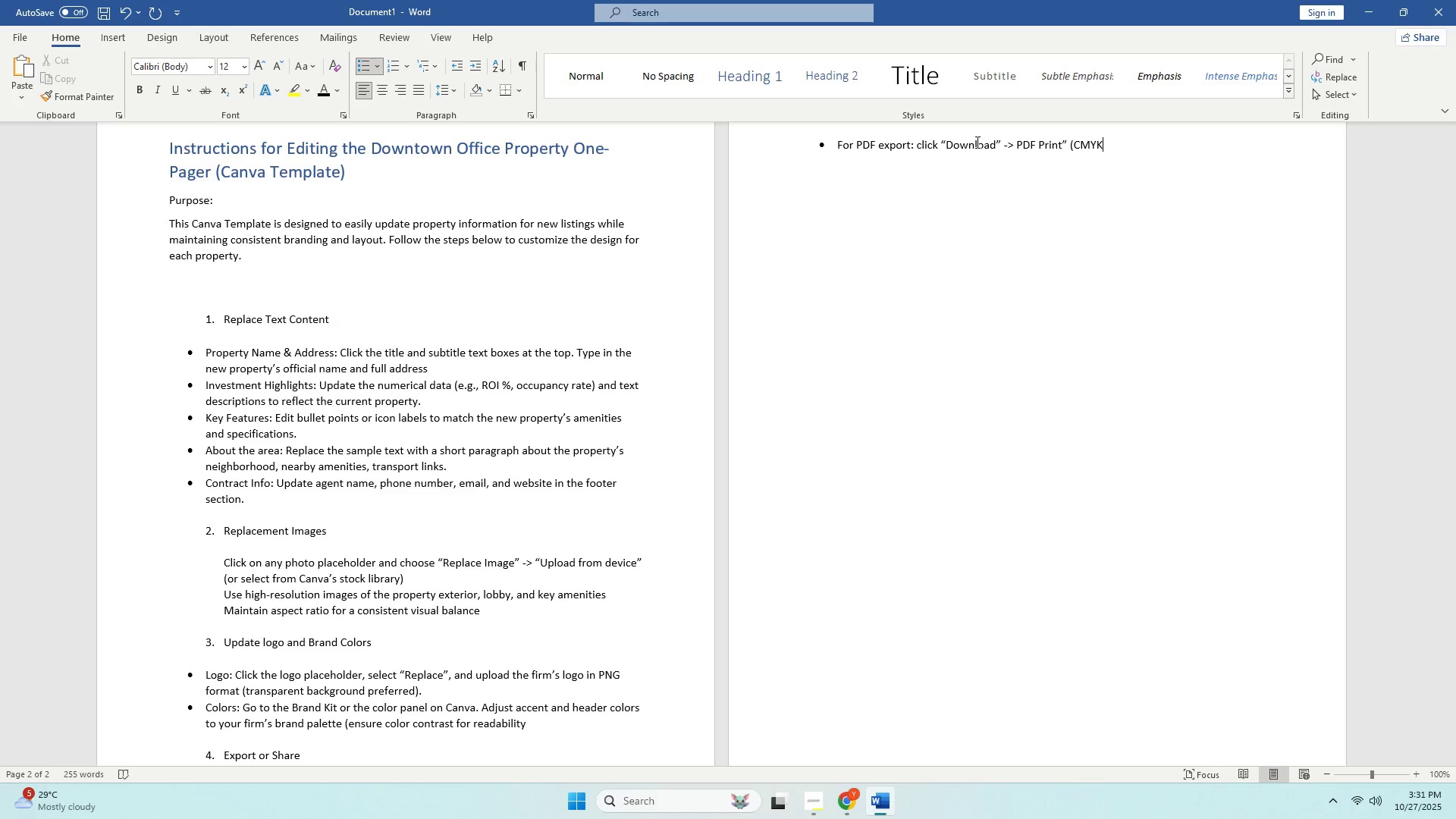 
key(Shift+ShiftLeft)
 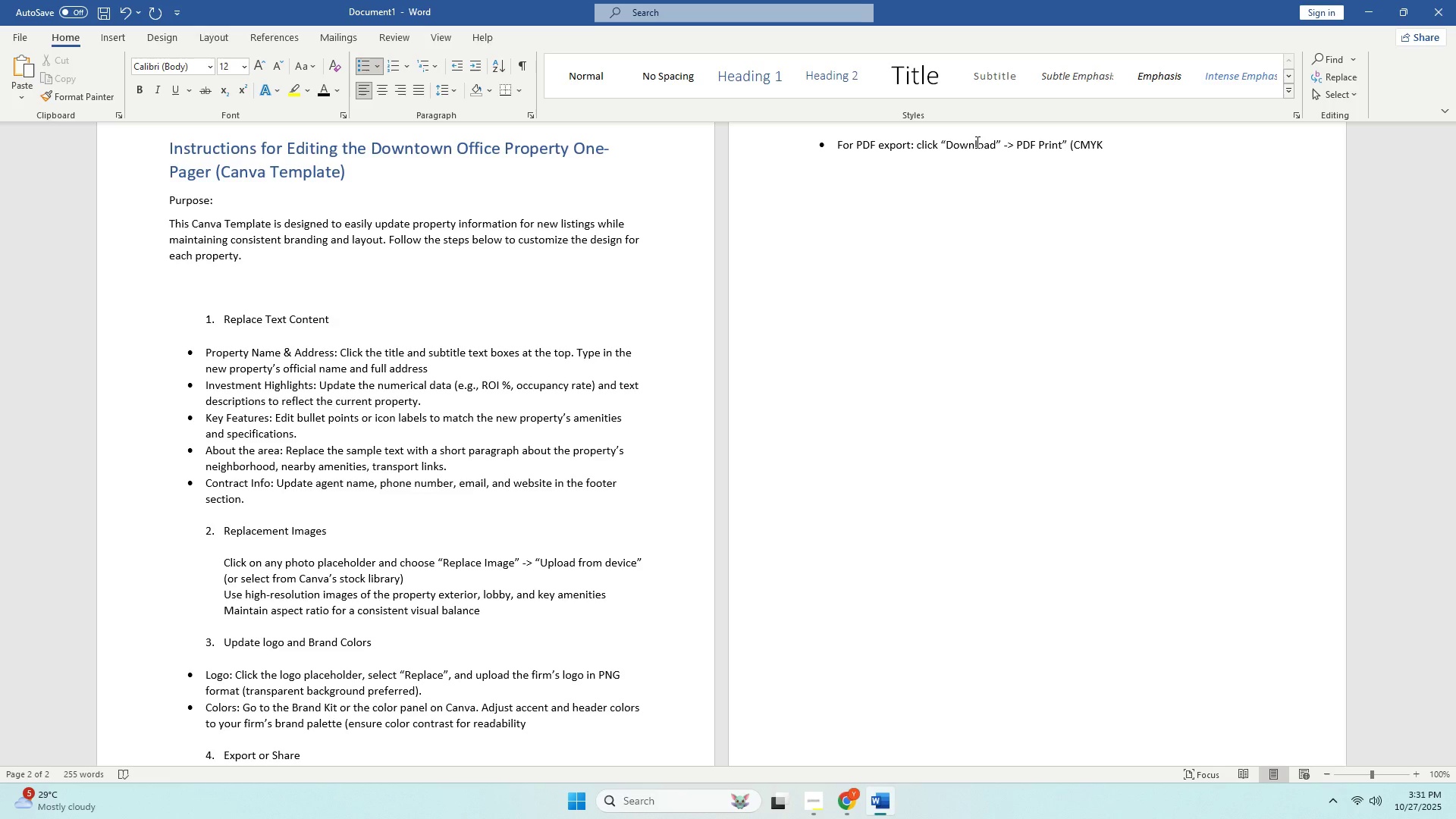 
key(Shift+ShiftLeft)
 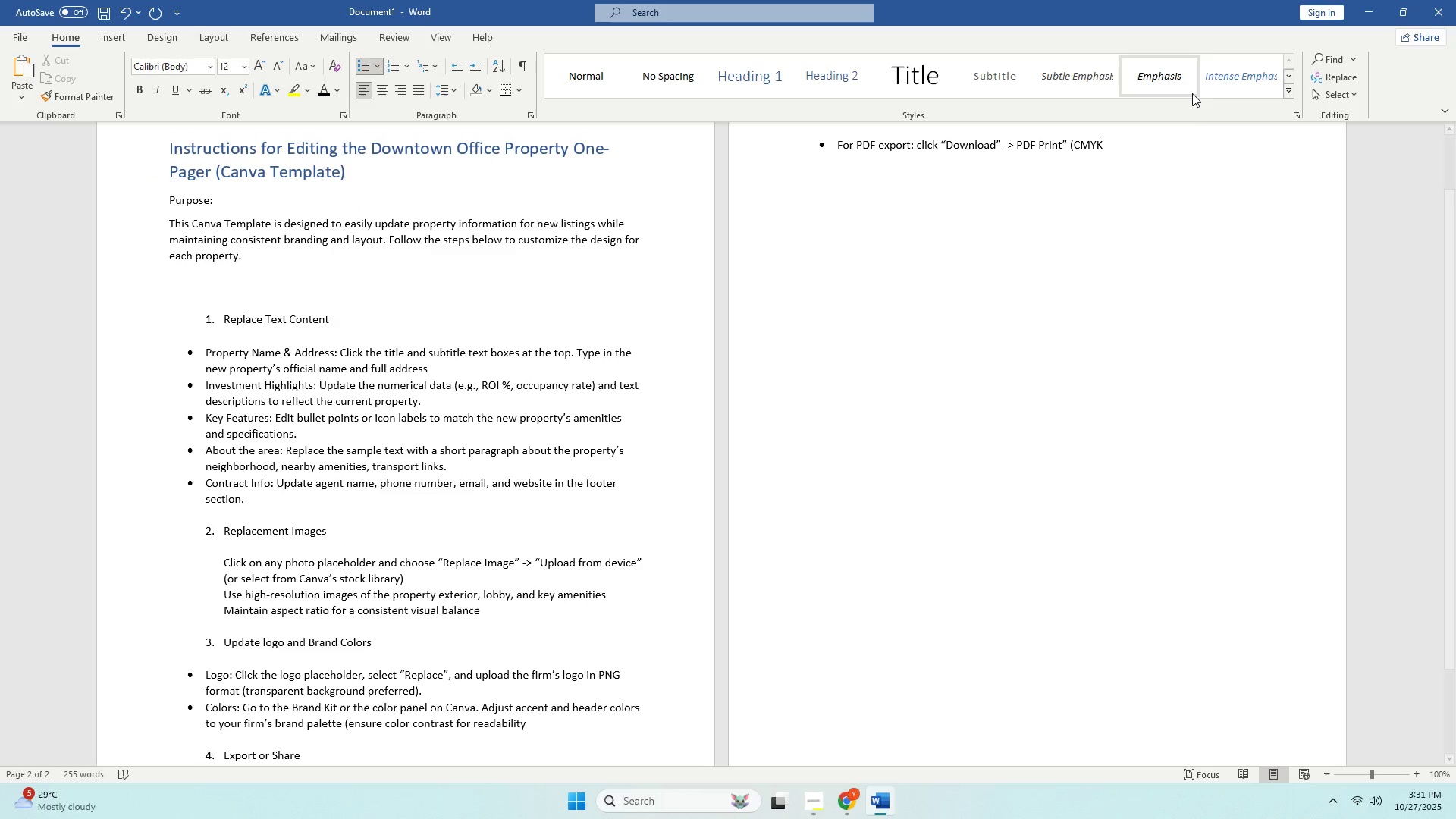 
double_click([1123, 156])
 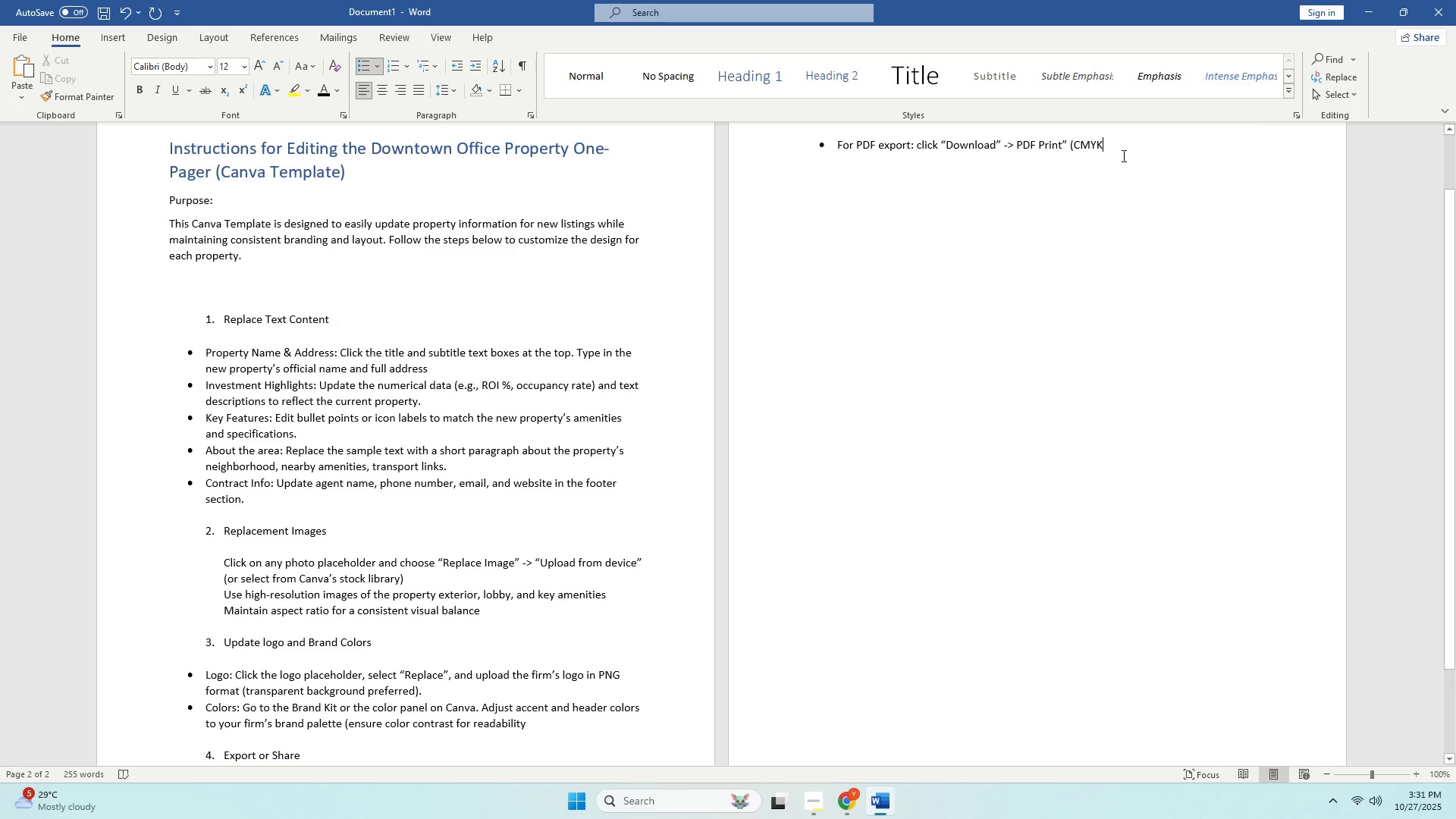 
triple_click([1123, 156])
 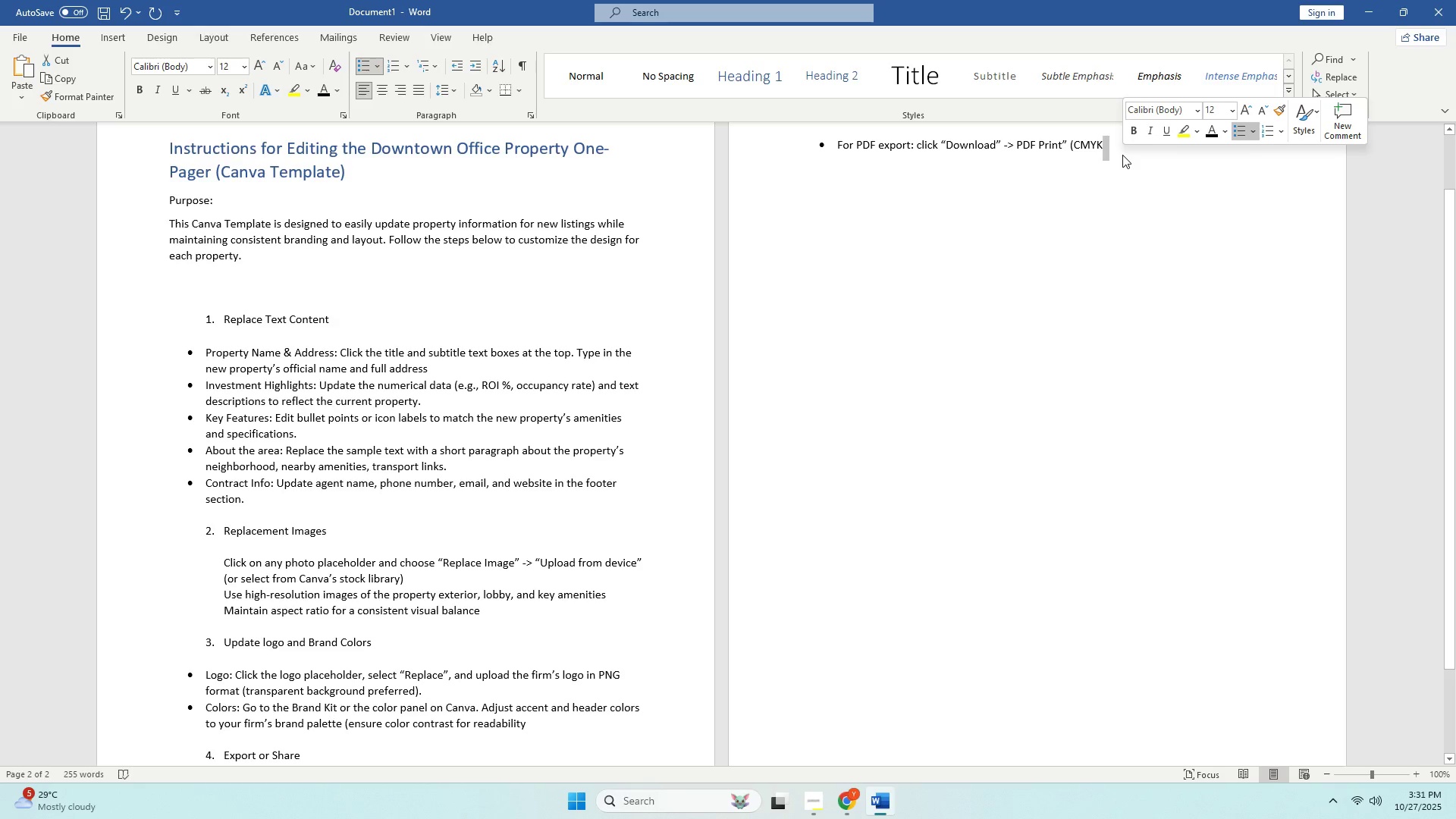 
type() for print, or "PDF Standart)
key(Backspace)
type(d:)
key(Backspace)
type(" )
key(Backspace)
type( (RGM)
key(Backspace)
type(B) for do)
key(Backspace)
type(igital sharing.)
 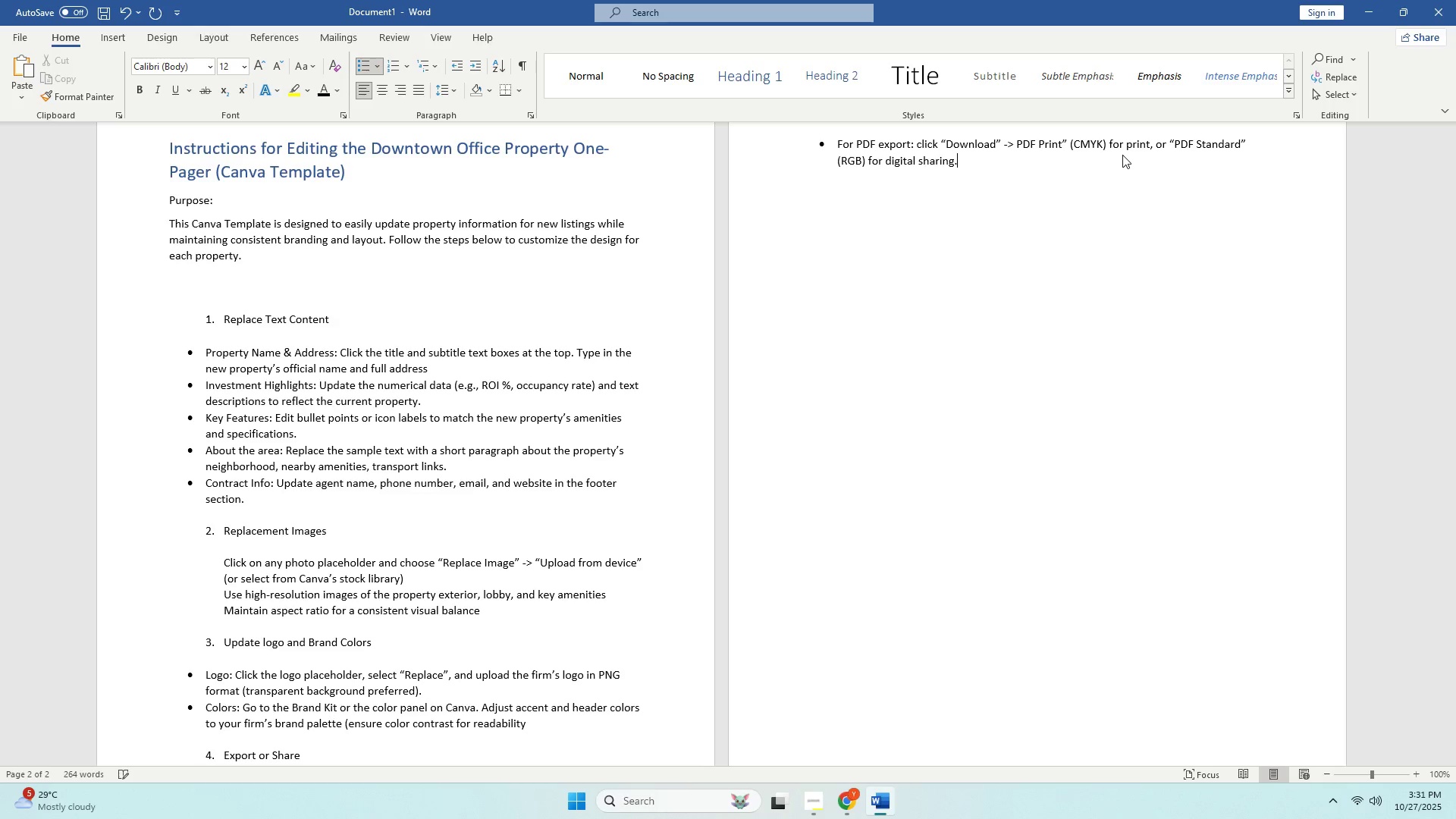 
scroll: coordinate [733, 350], scroll_direction: down, amount: 8.0
 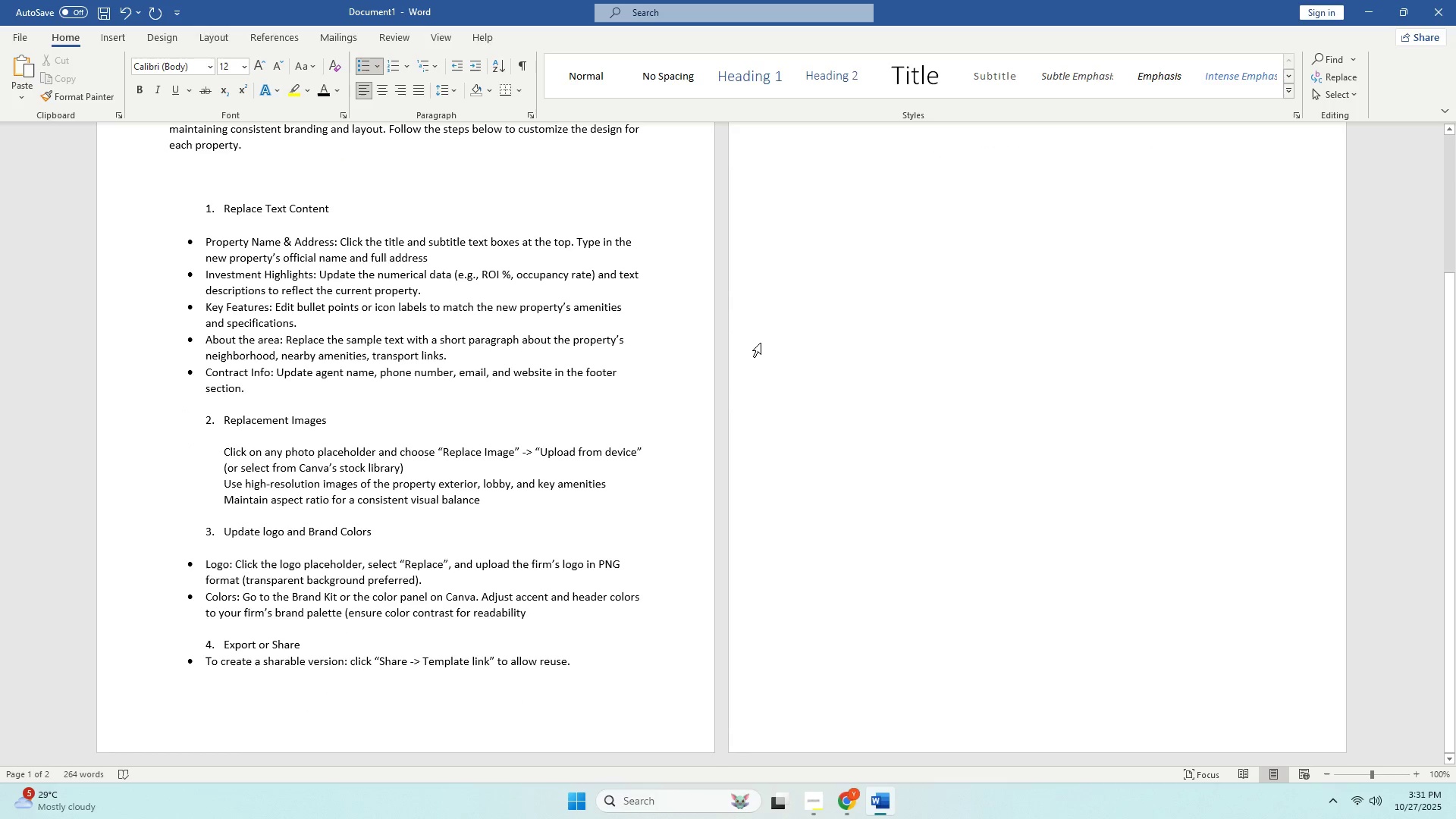 
scroll: coordinate [748, 330], scroll_direction: up, amount: 6.0
 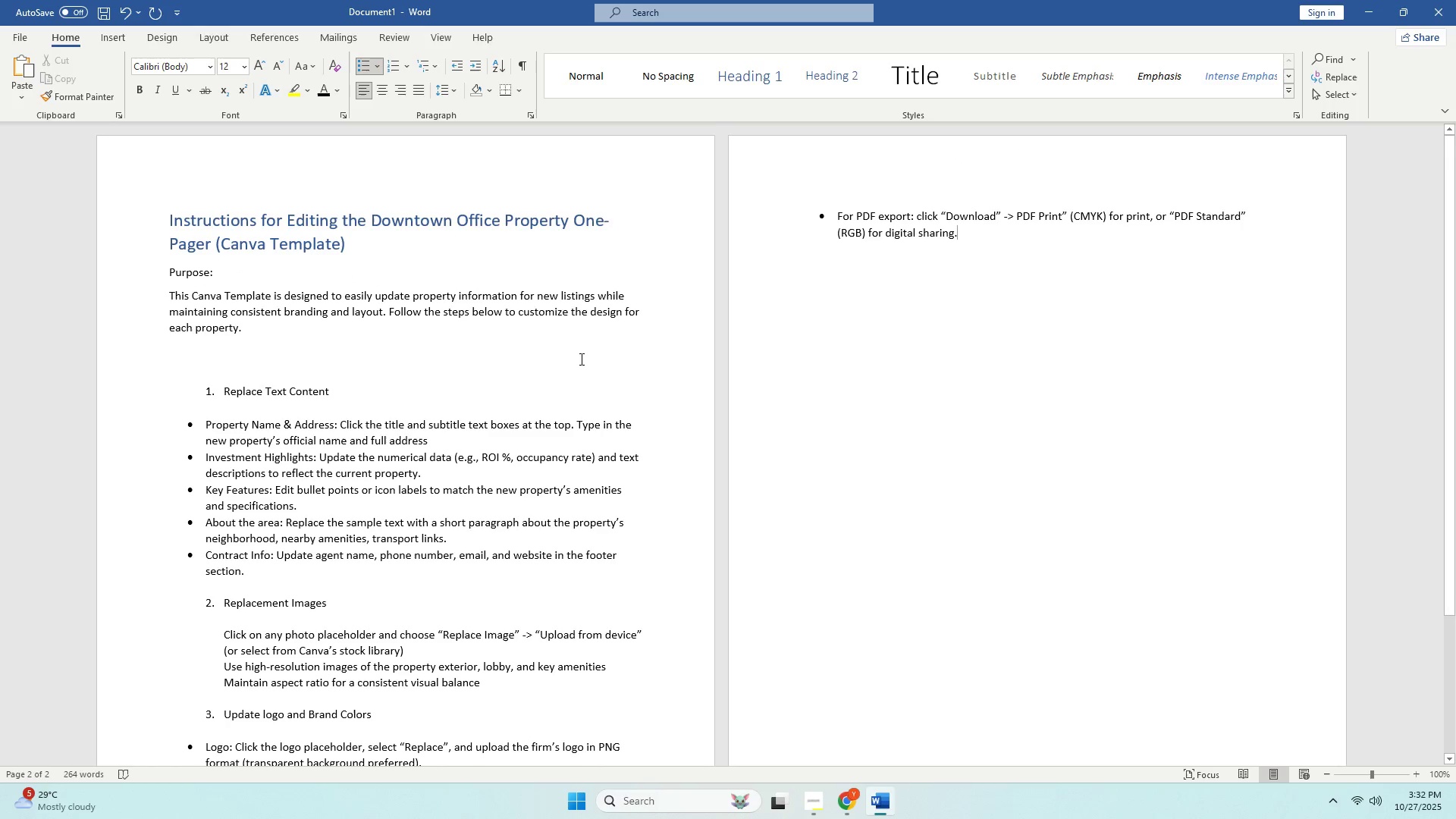 
scroll: coordinate [563, 358], scroll_direction: down, amount: 11.0
 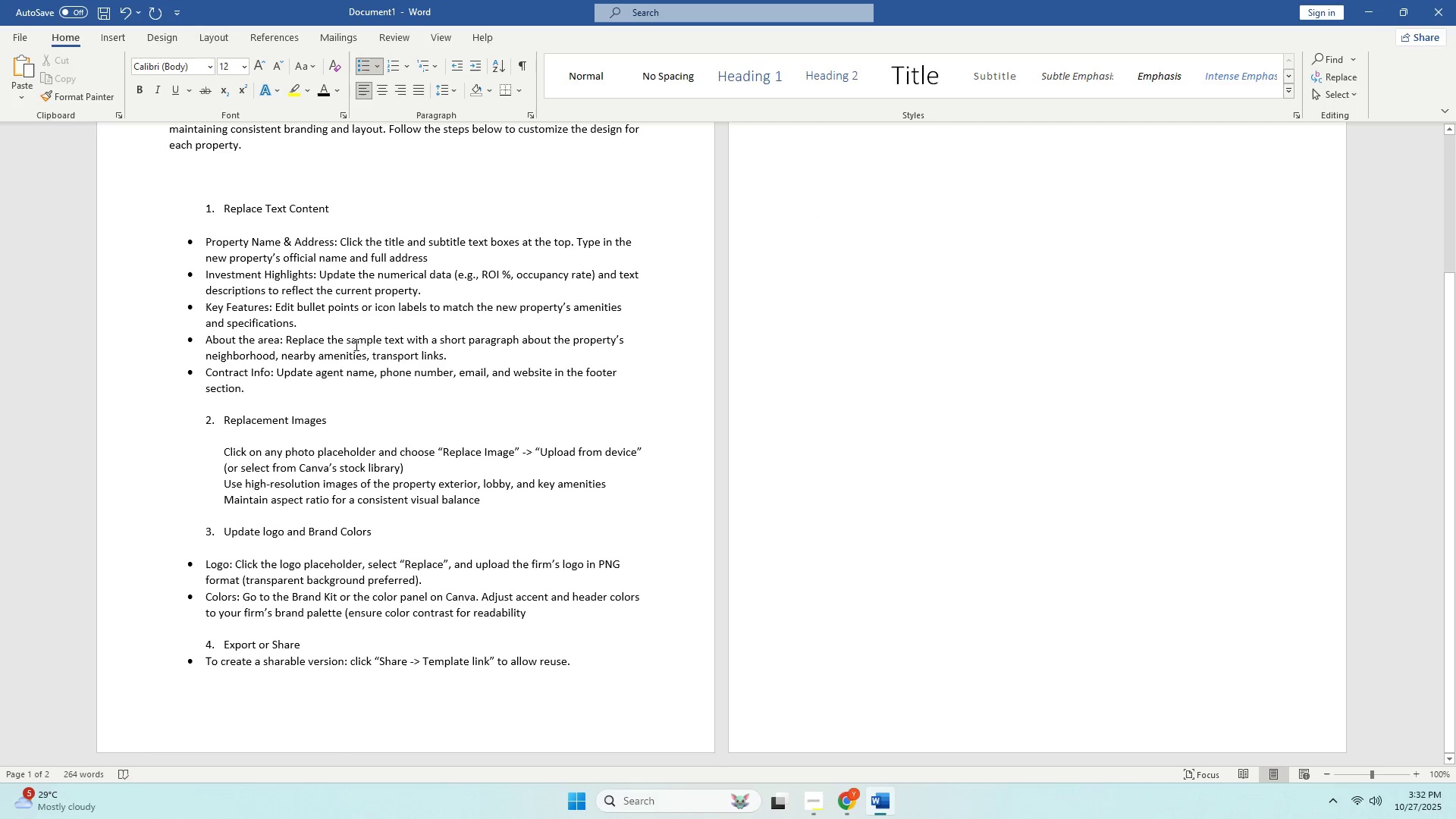 
scroll: coordinate [295, 303], scroll_direction: up, amount: 3.0
 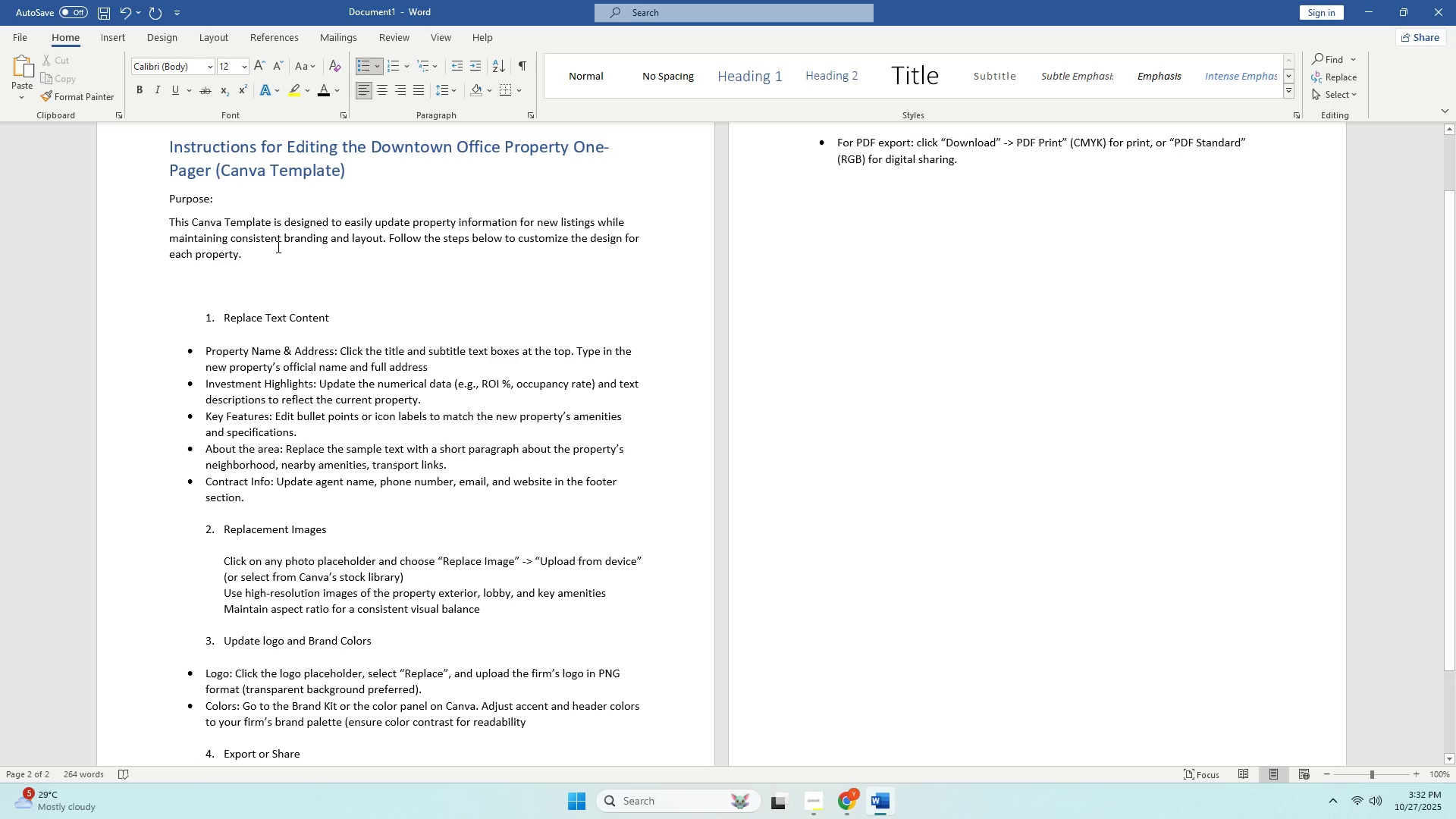 
wait(8.22)
 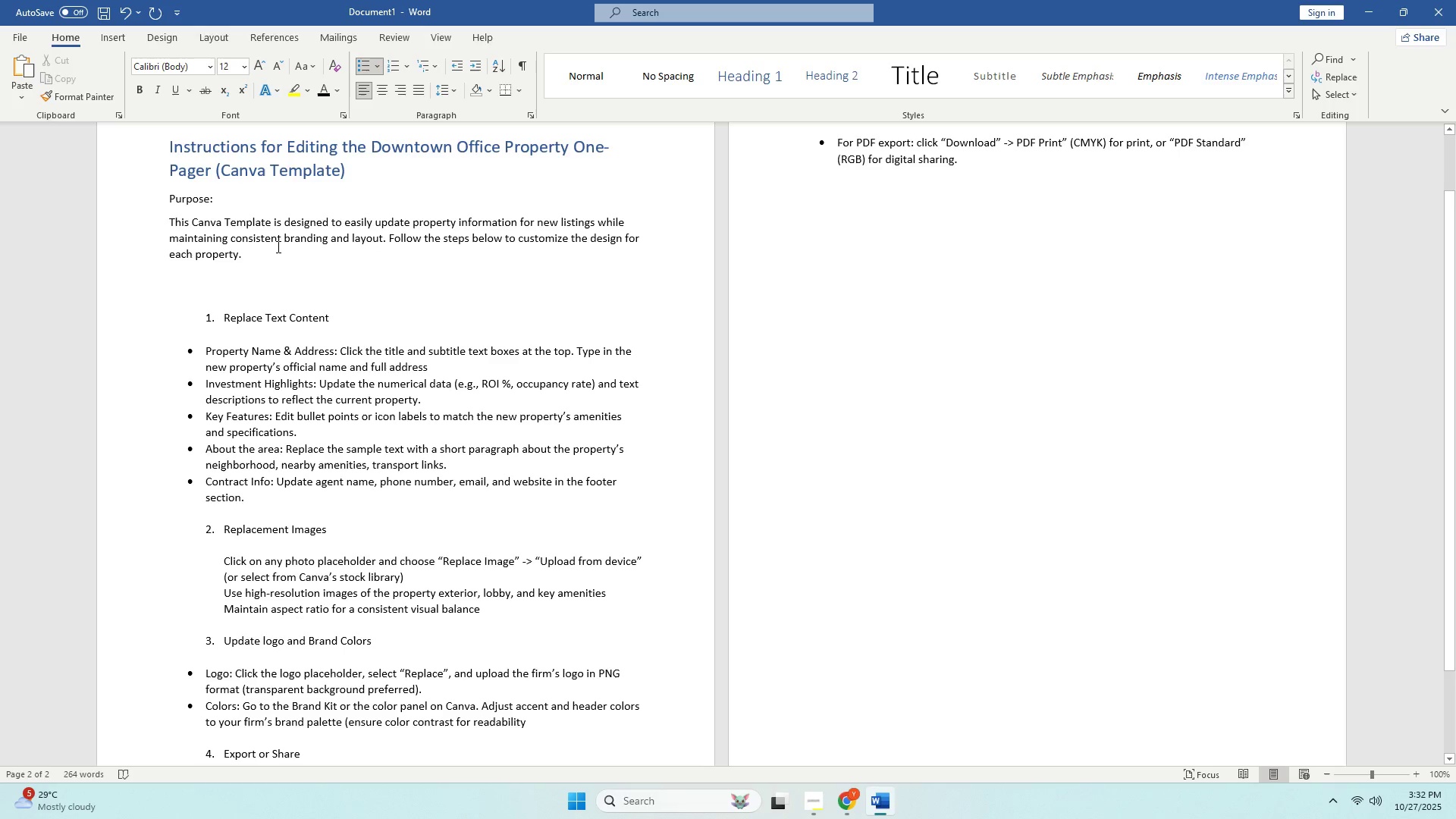 
left_click_drag(start_coordinate=[362, 242], to_coordinate=[371, 243])
 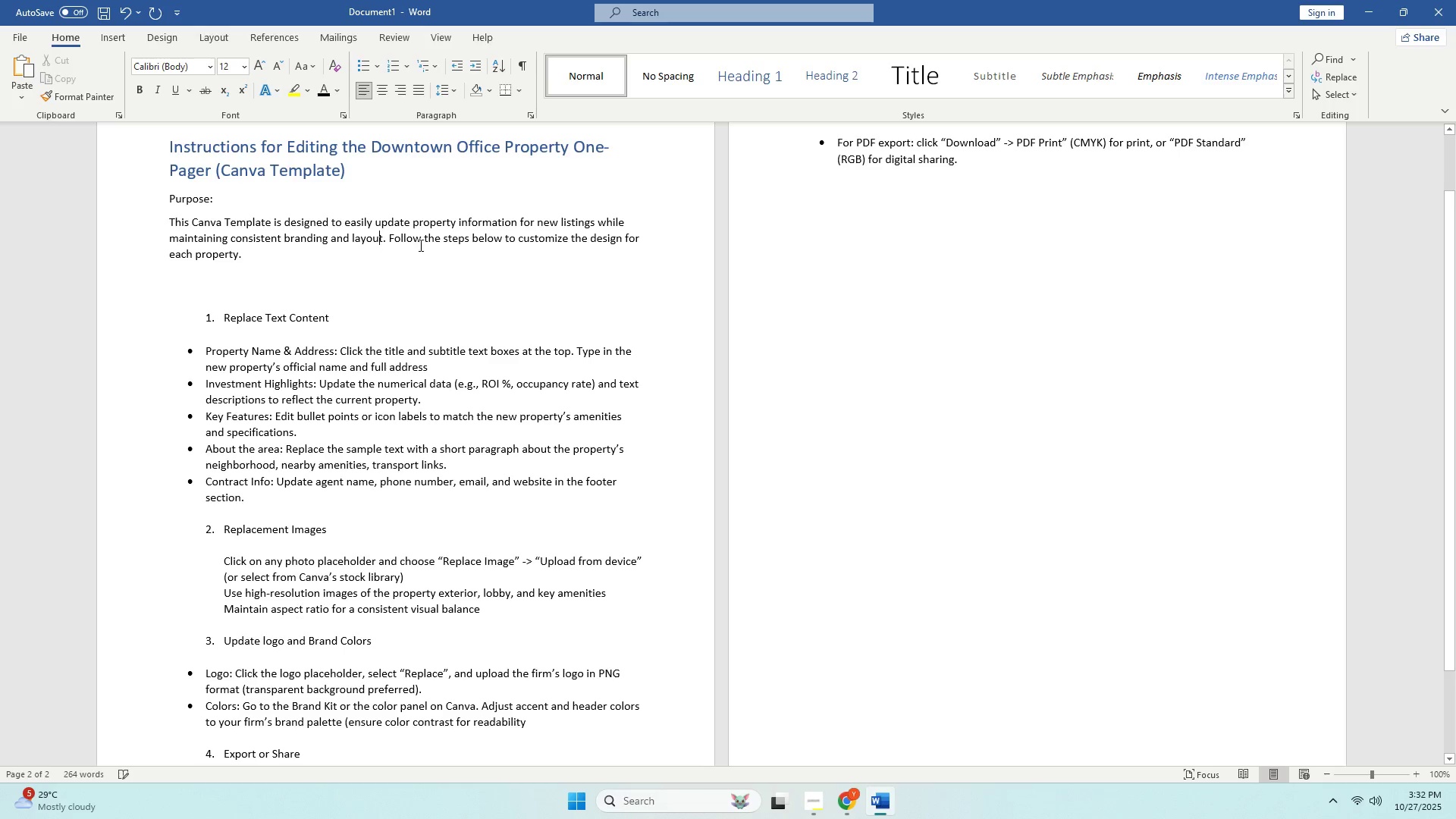 
left_click_drag(start_coordinate=[426, 245], to_coordinate=[432, 247])
 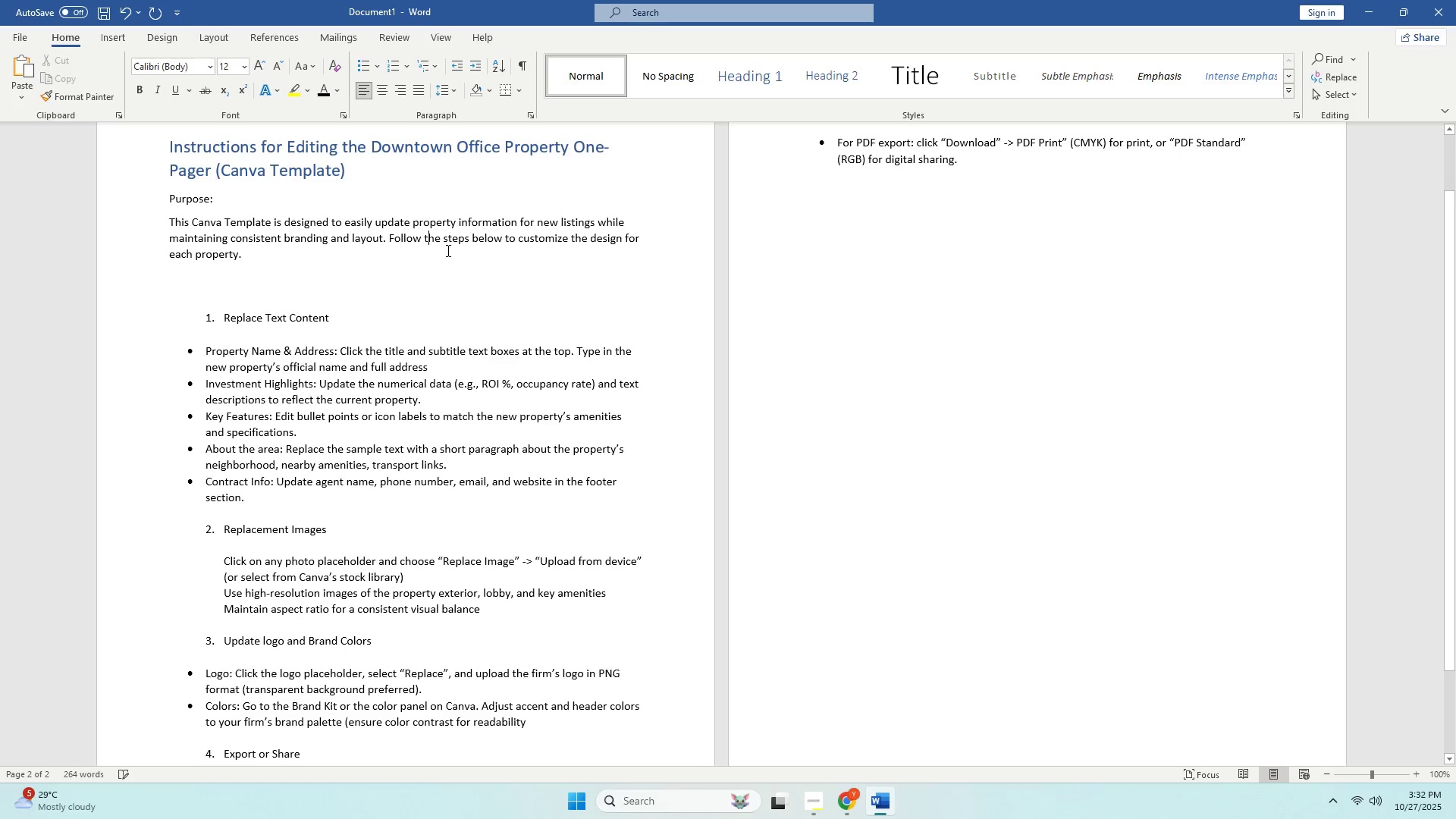 
triple_click([447, 250])
 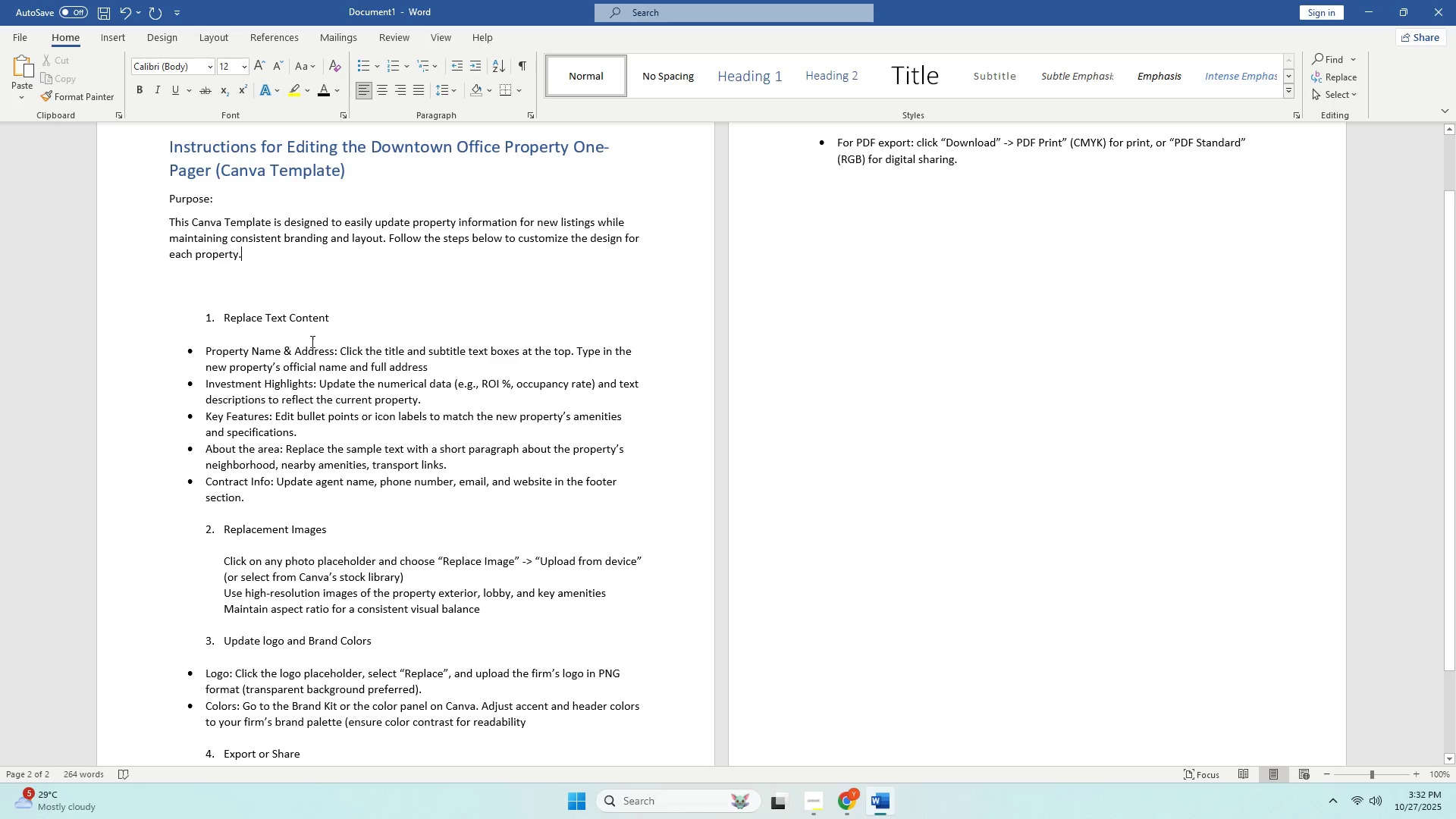 
double_click([270, 338])
 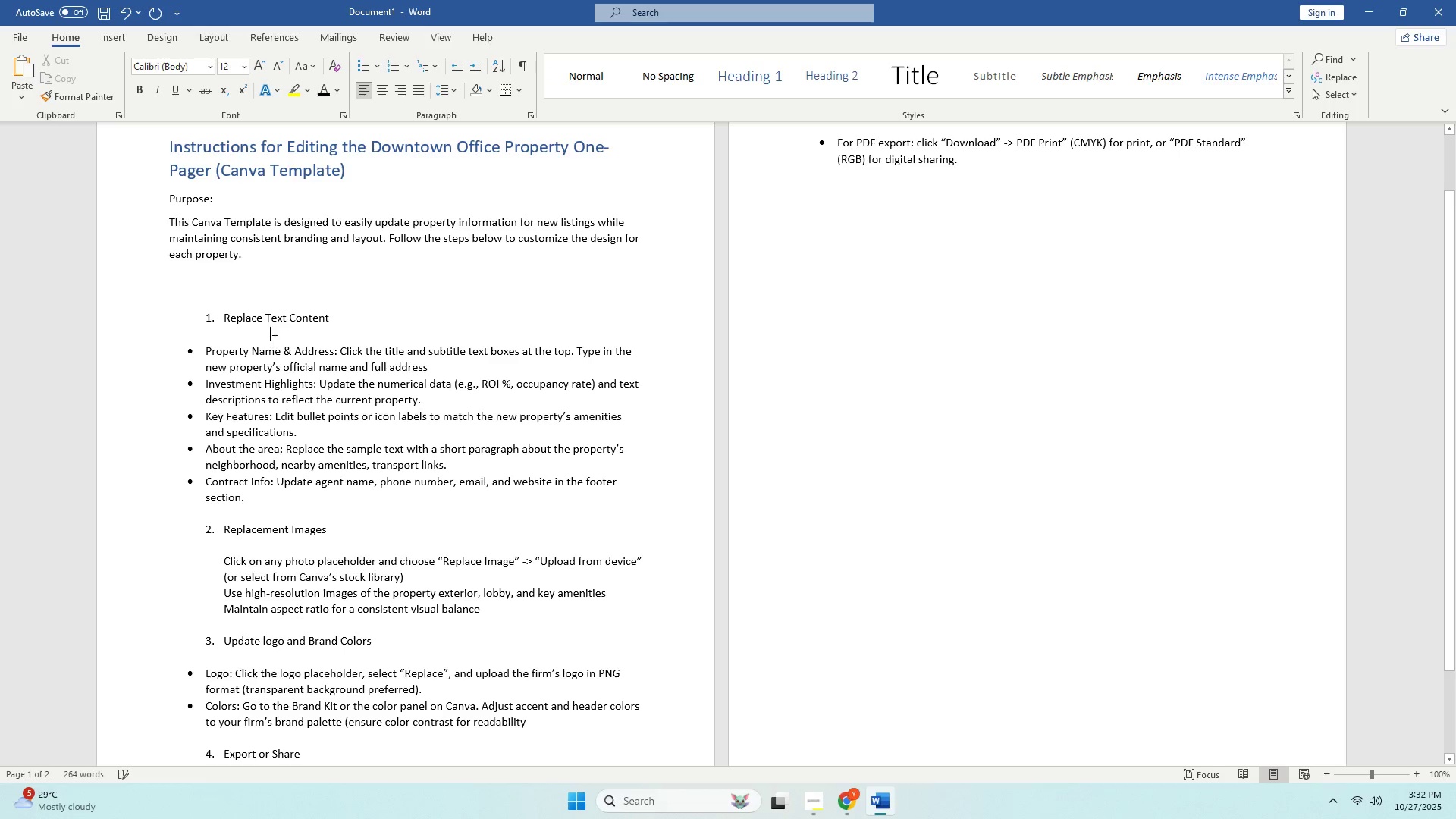 
left_click([273, 344])
 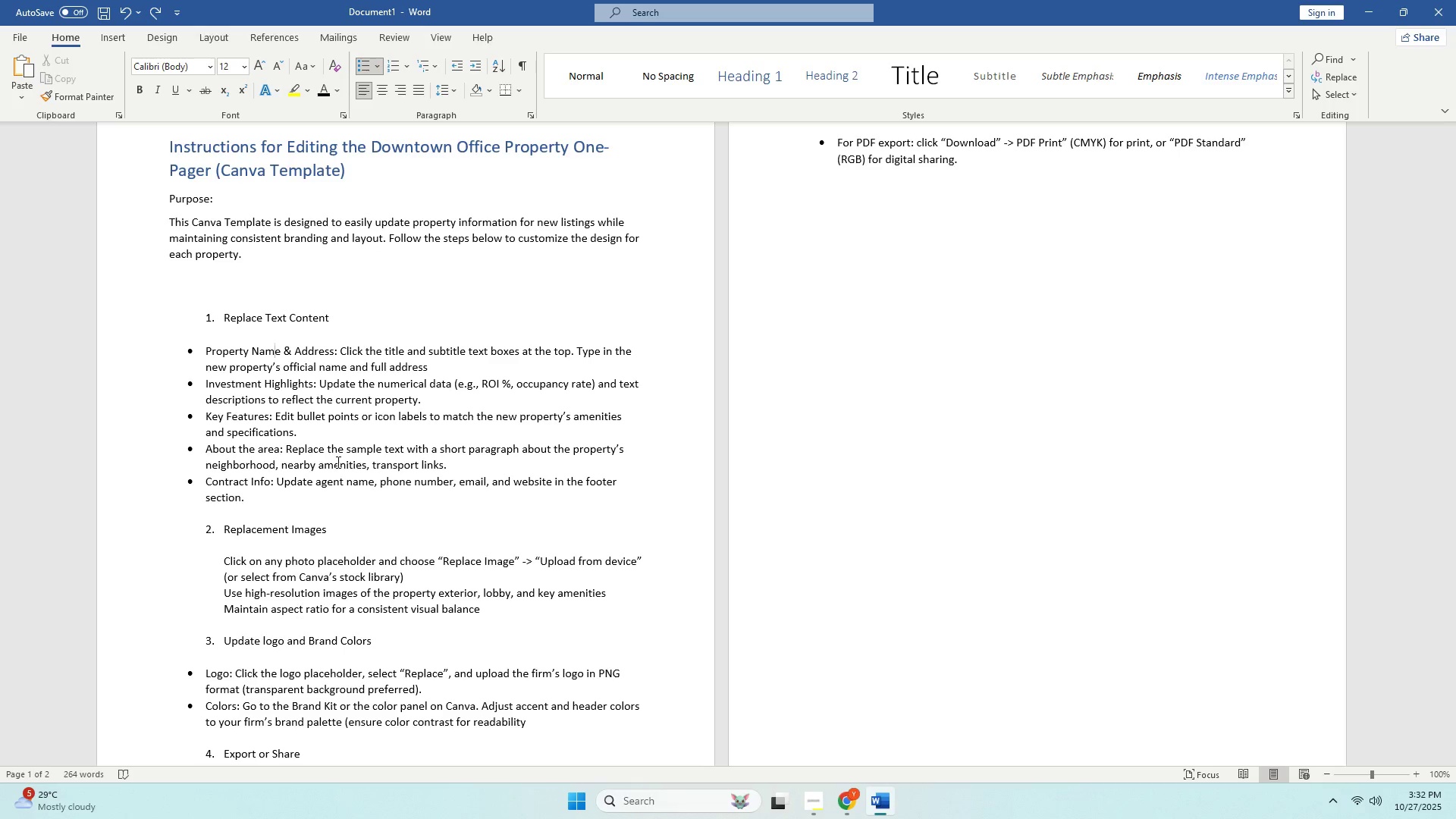 
wait(32.42)
 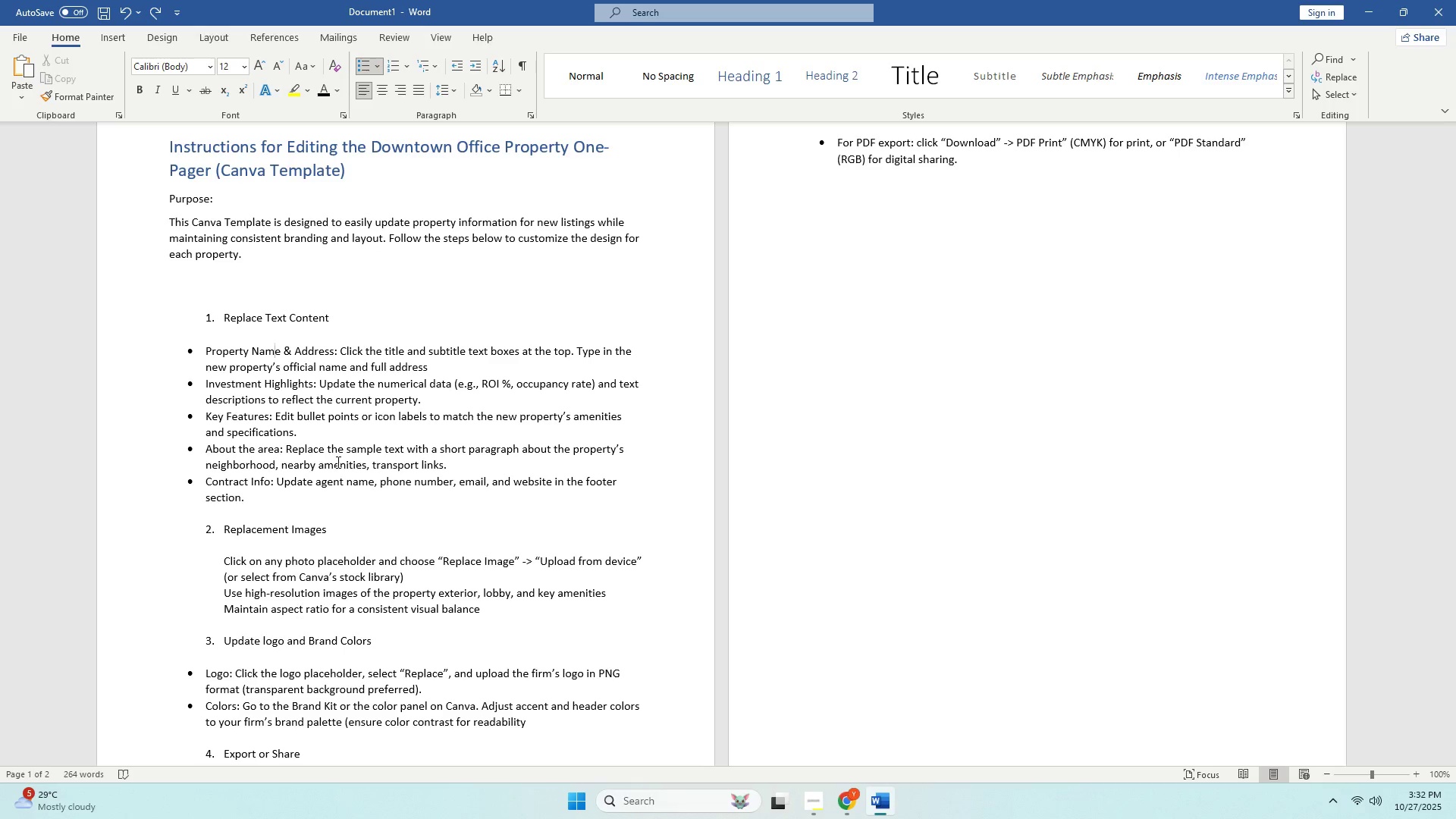 
scroll: coordinate [328, 463], scroll_direction: down, amount: 2.0
 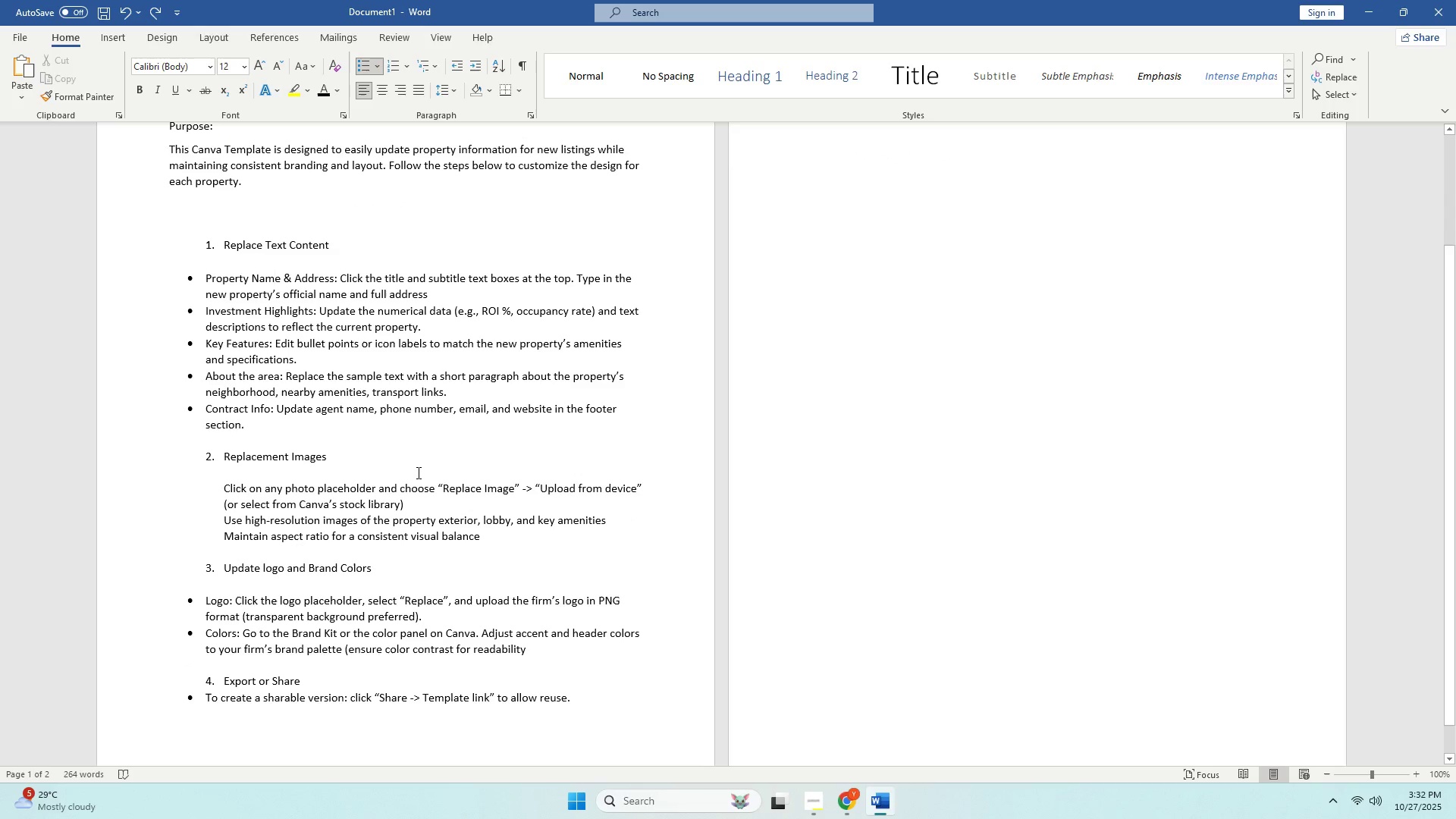 
wait(11.26)
 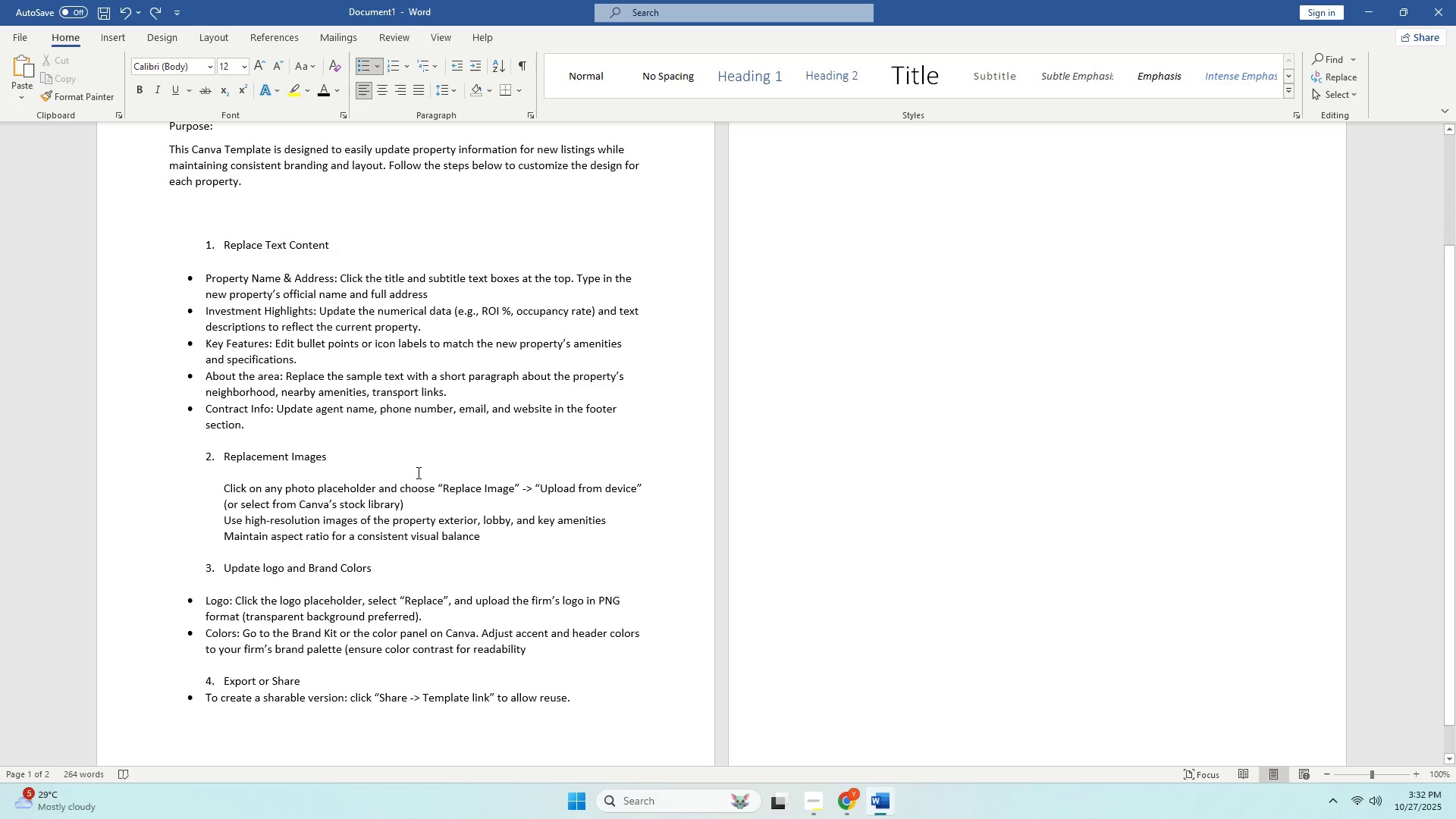 
scroll: coordinate [497, 535], scroll_direction: down, amount: 2.0
 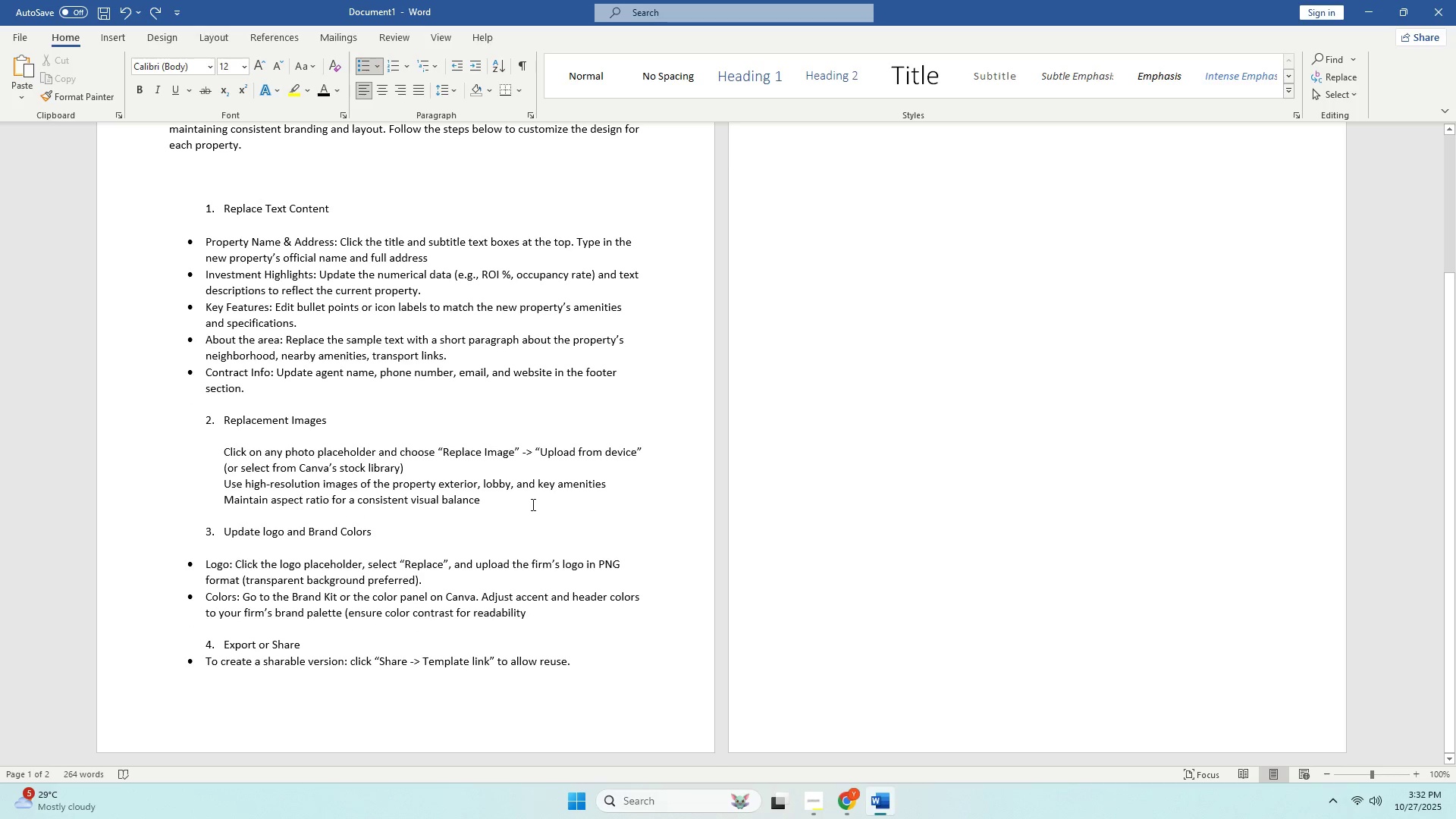 
left_click_drag(start_coordinate=[535, 498], to_coordinate=[553, 501])
 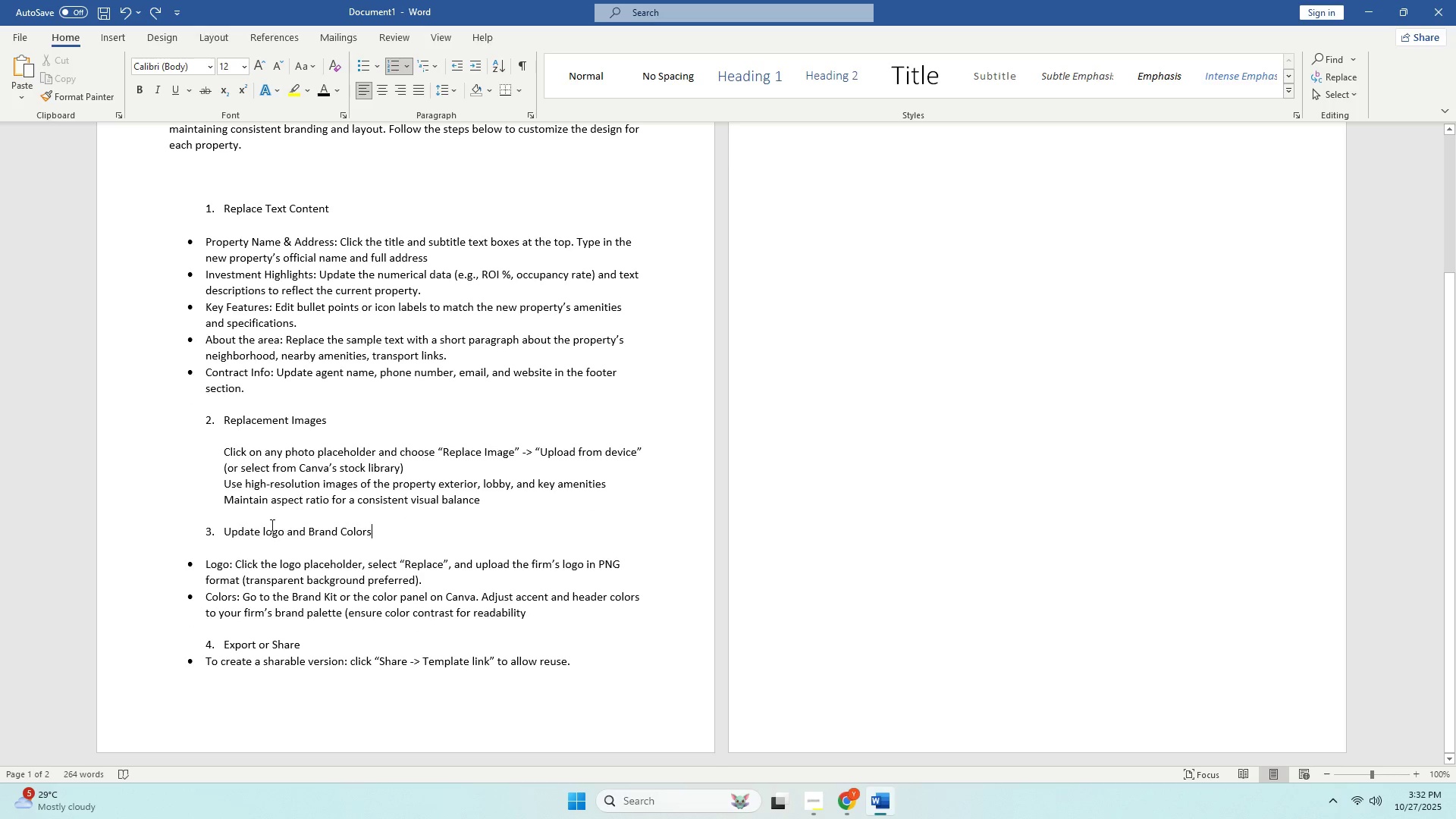 
double_click([260, 532])
 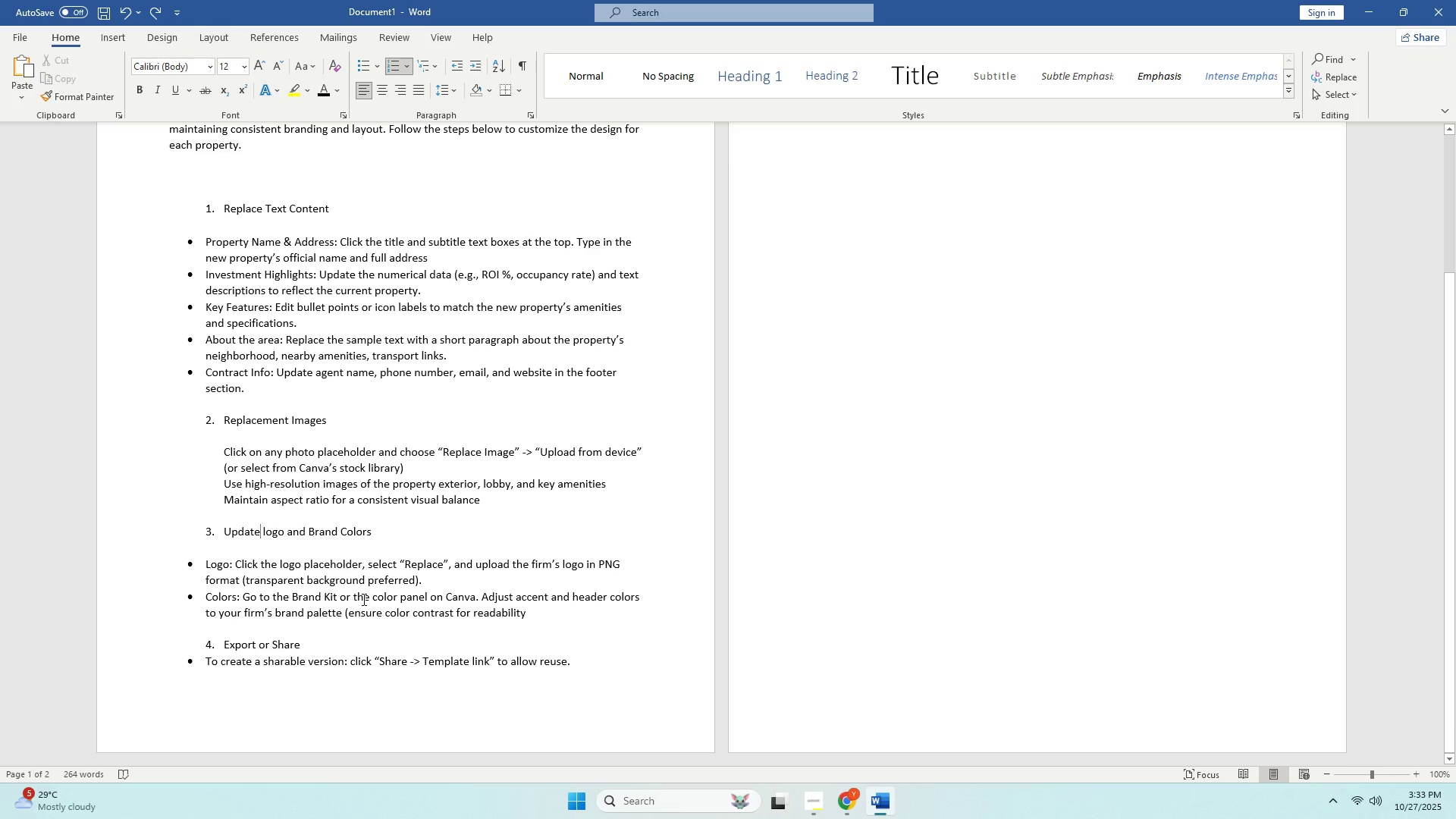 
wait(17.37)
 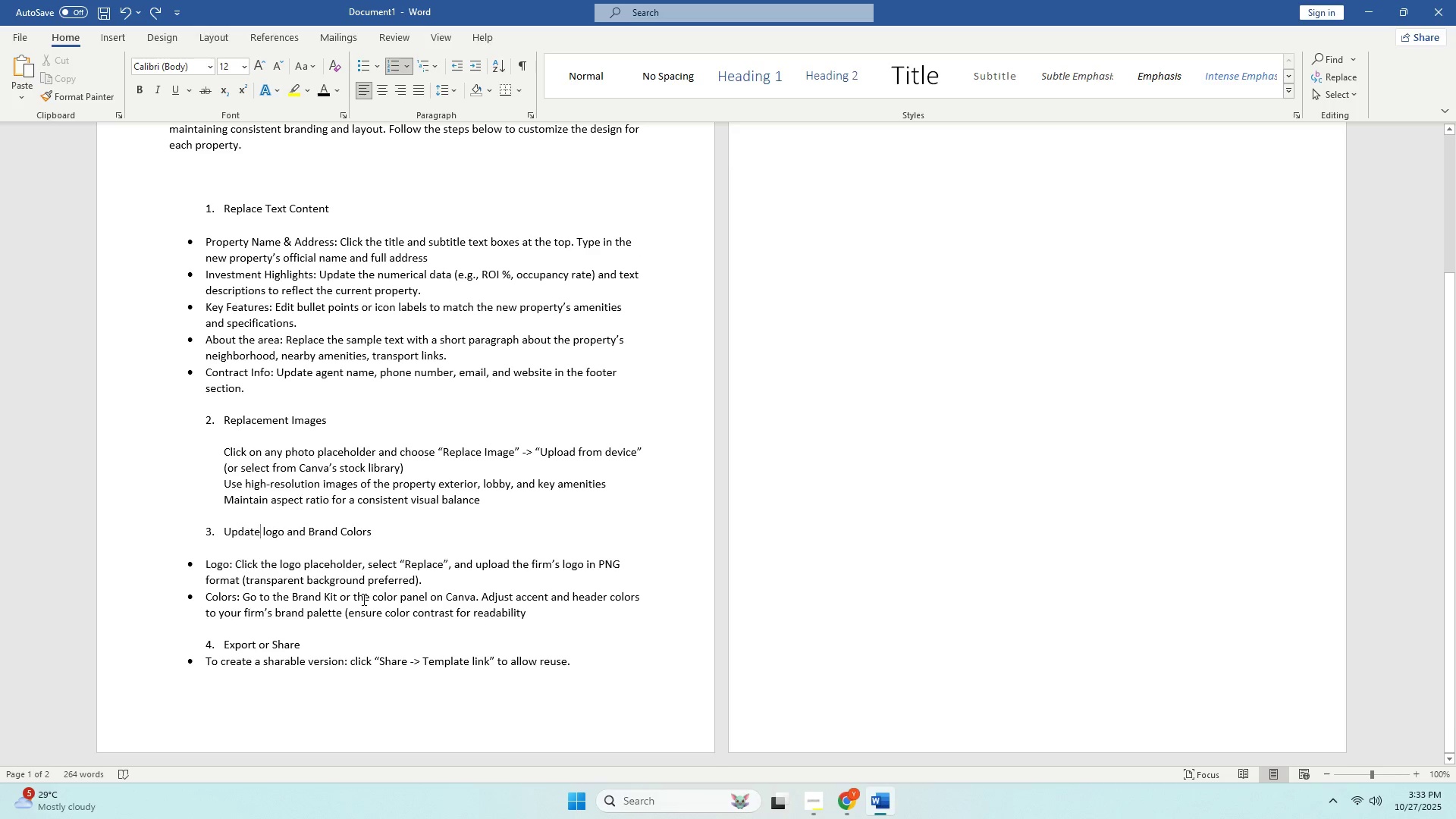 
left_click_drag(start_coordinate=[481, 613], to_coordinate=[508, 614])
 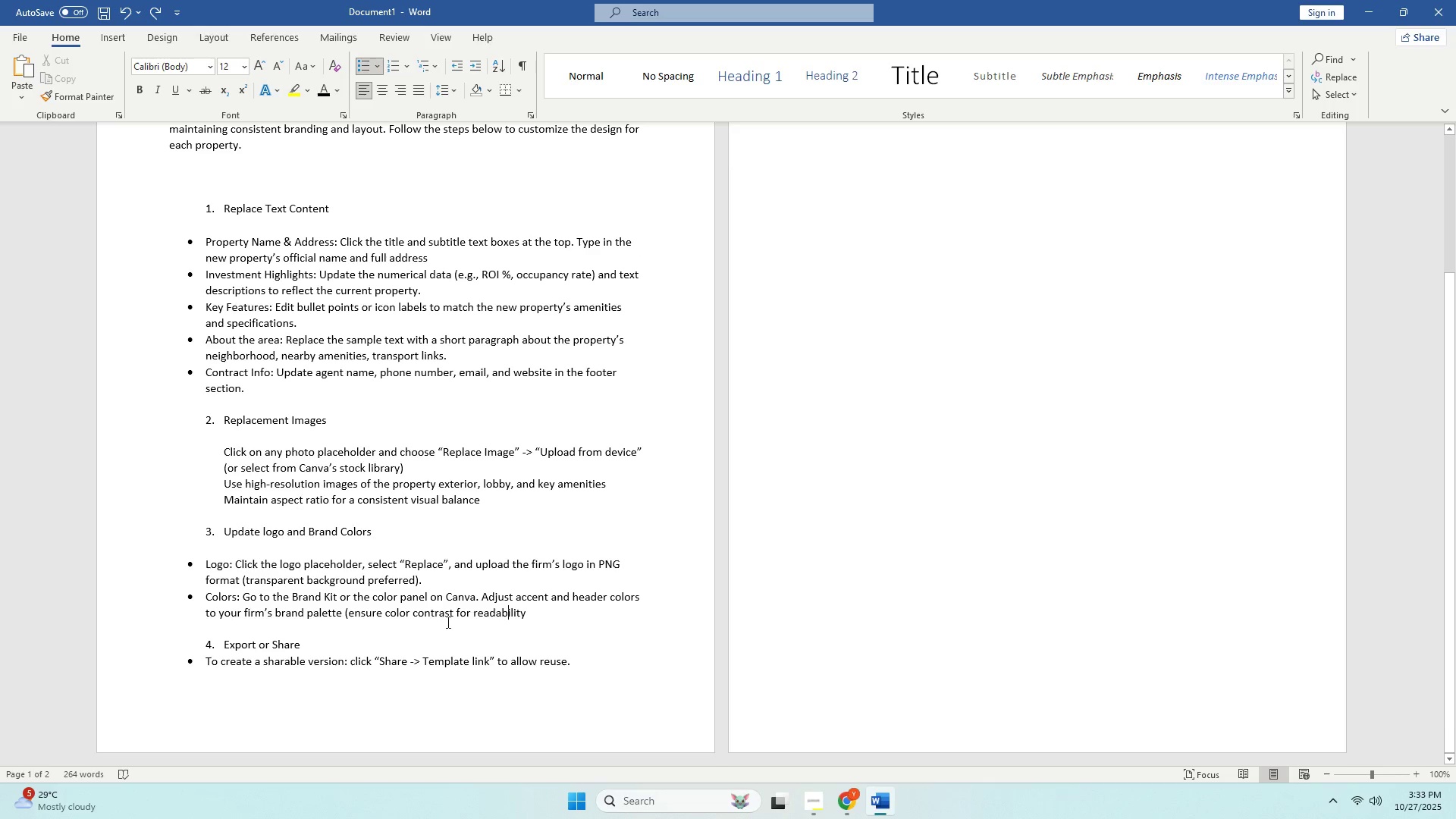 
double_click([447, 622])
 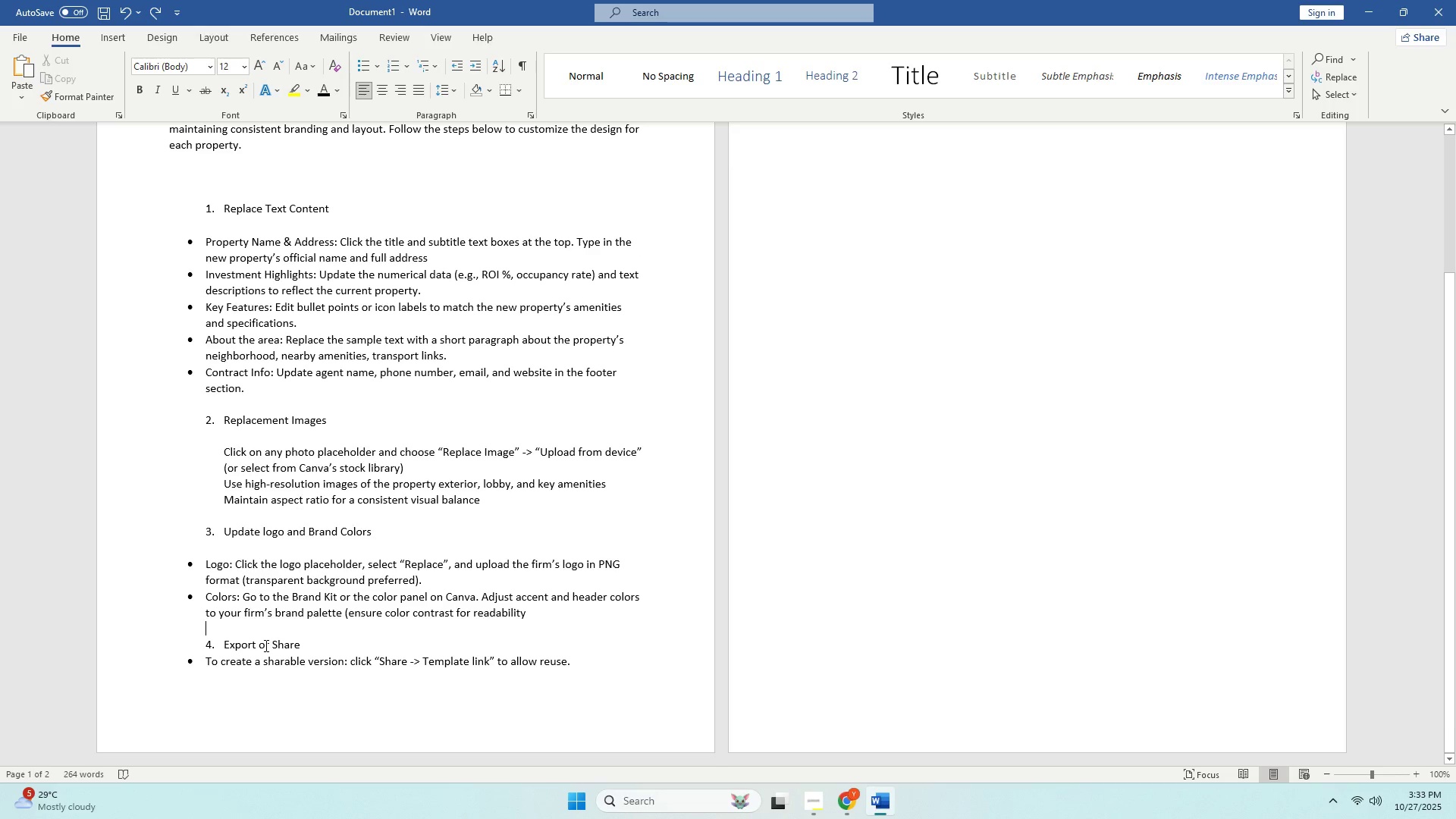 
left_click([265, 645])
 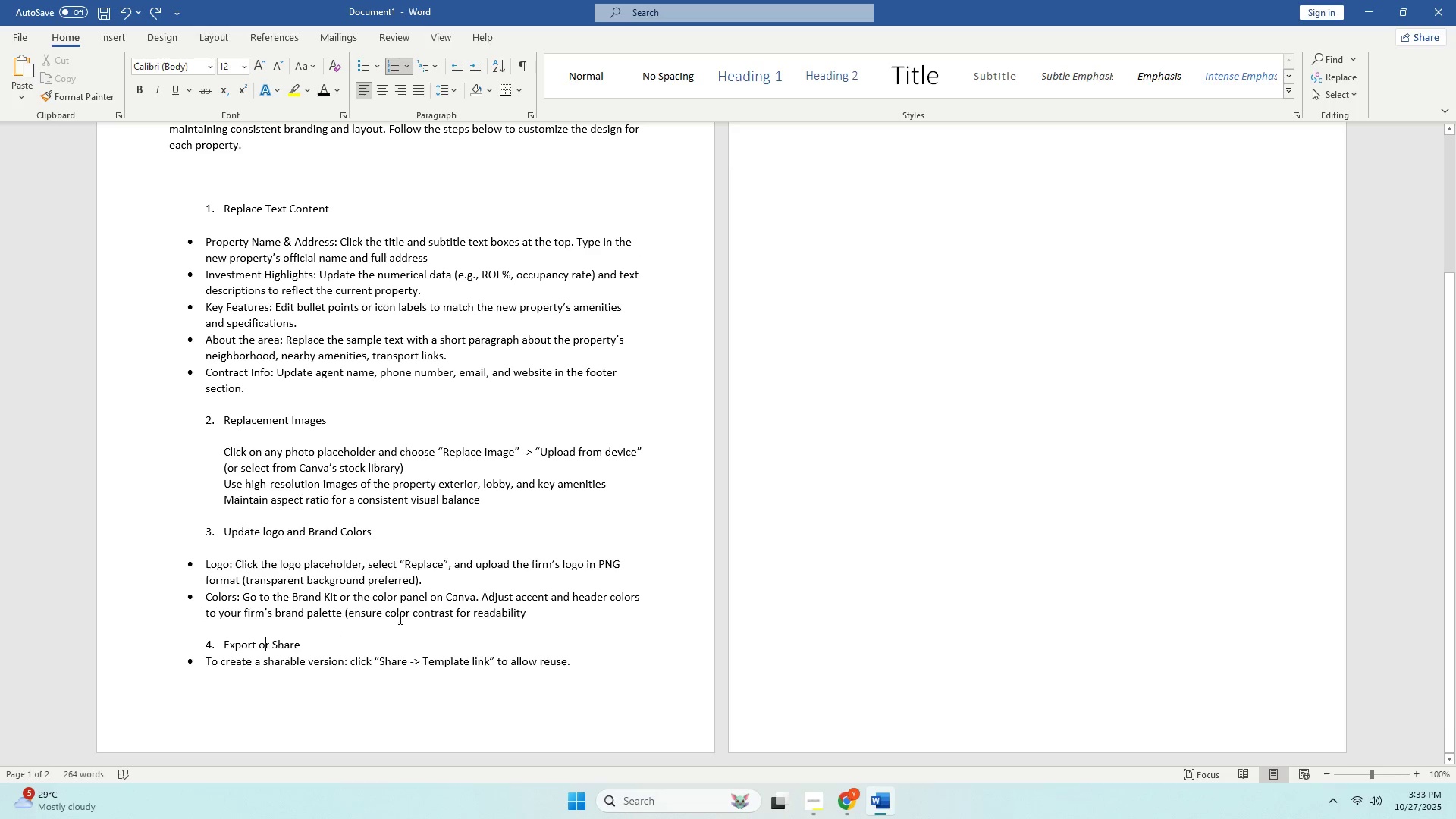 
scroll: coordinate [479, 598], scroll_direction: up, amount: 7.0
 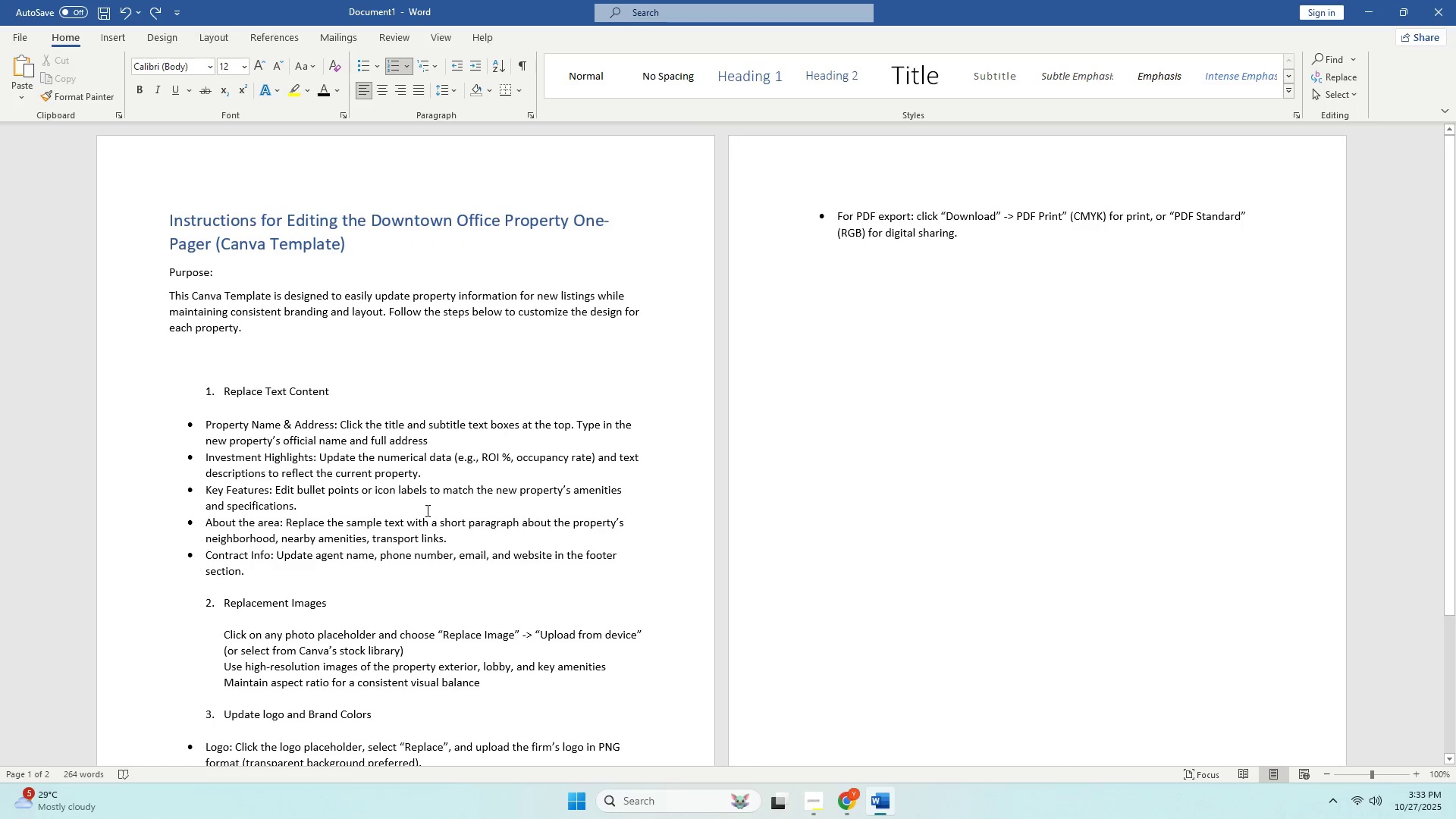 
scroll: coordinate [369, 485], scroll_direction: down, amount: 1.0
 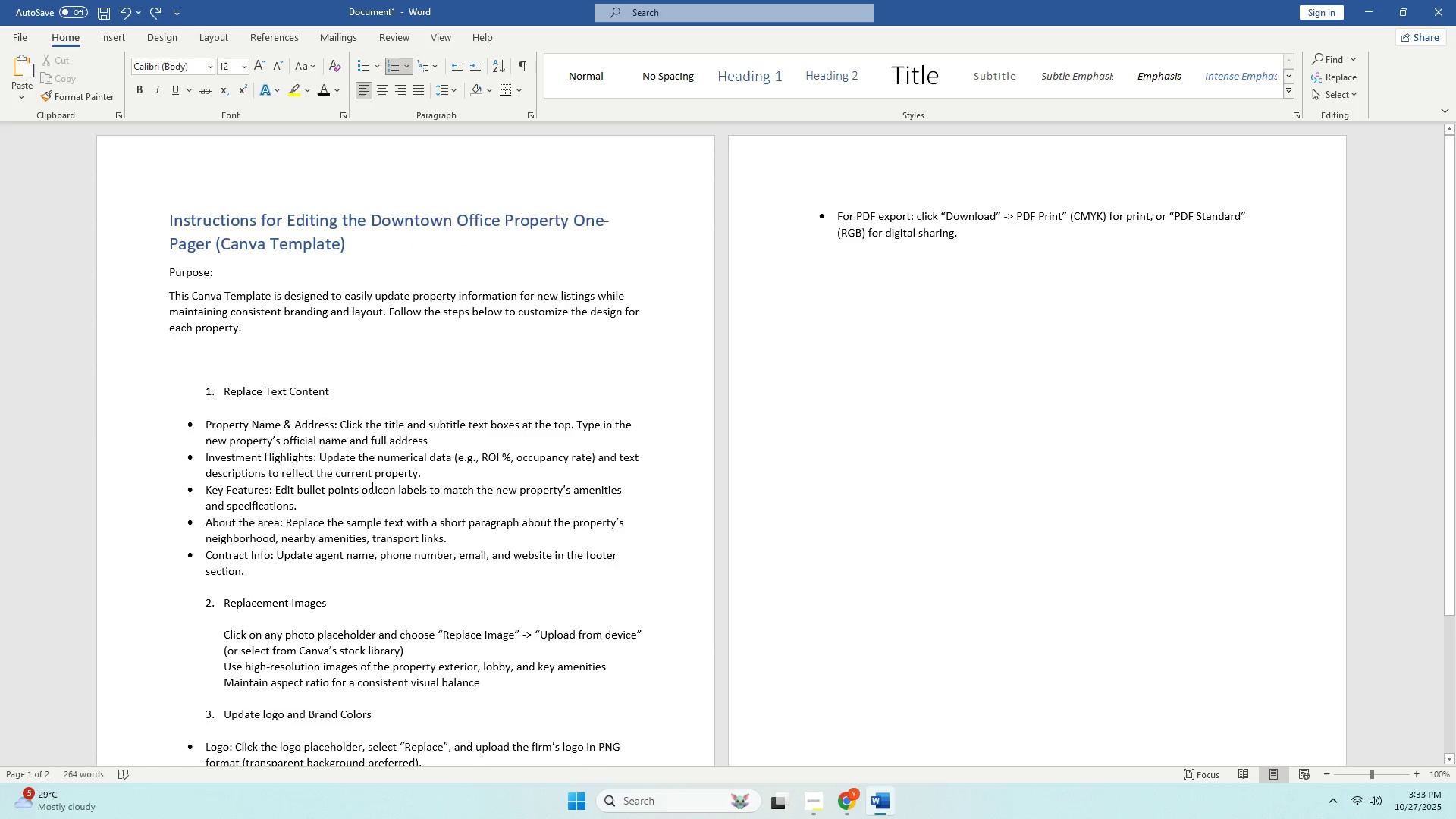 
left_click([369, 485])
 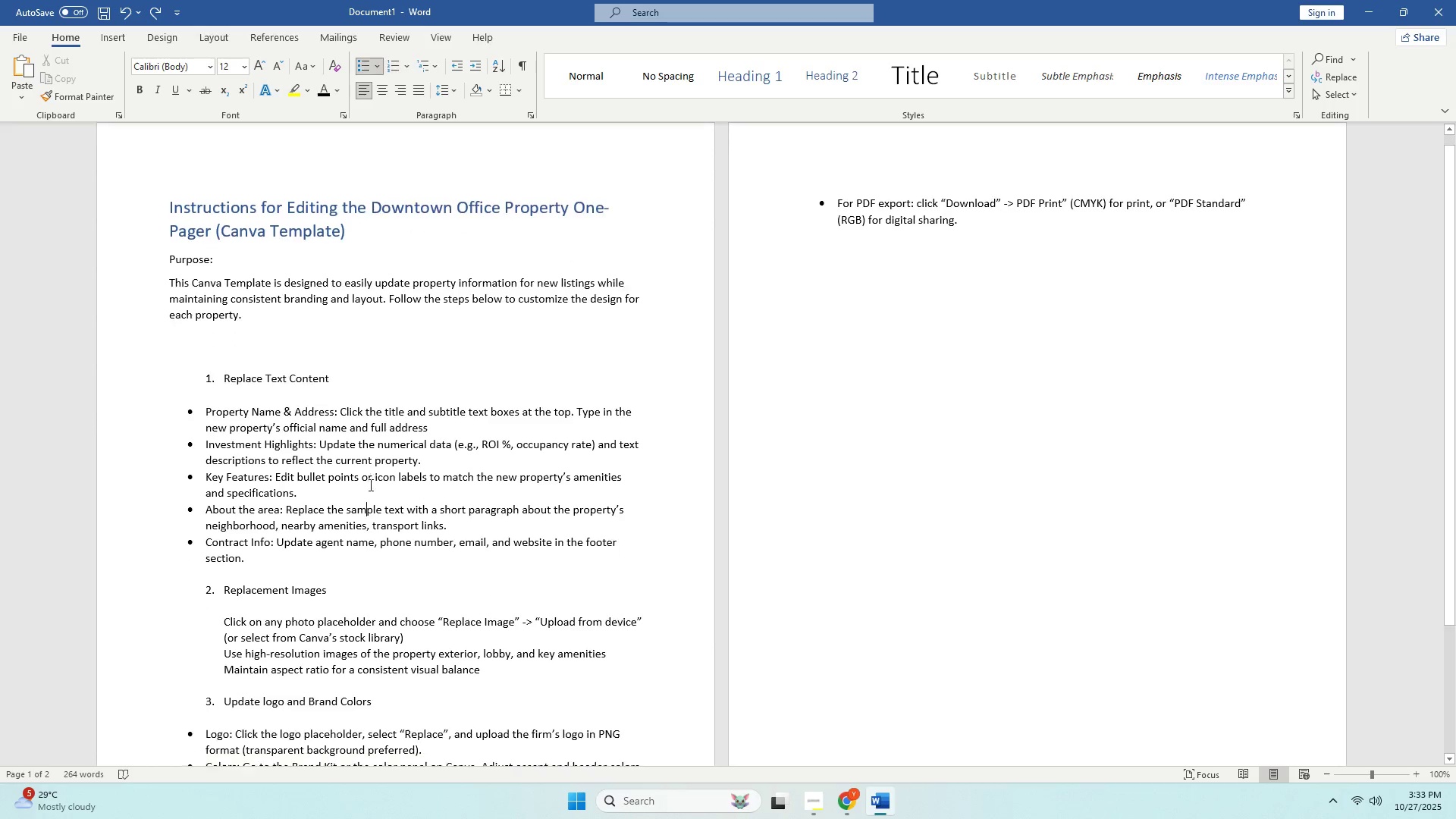 
left_click([369, 485])
 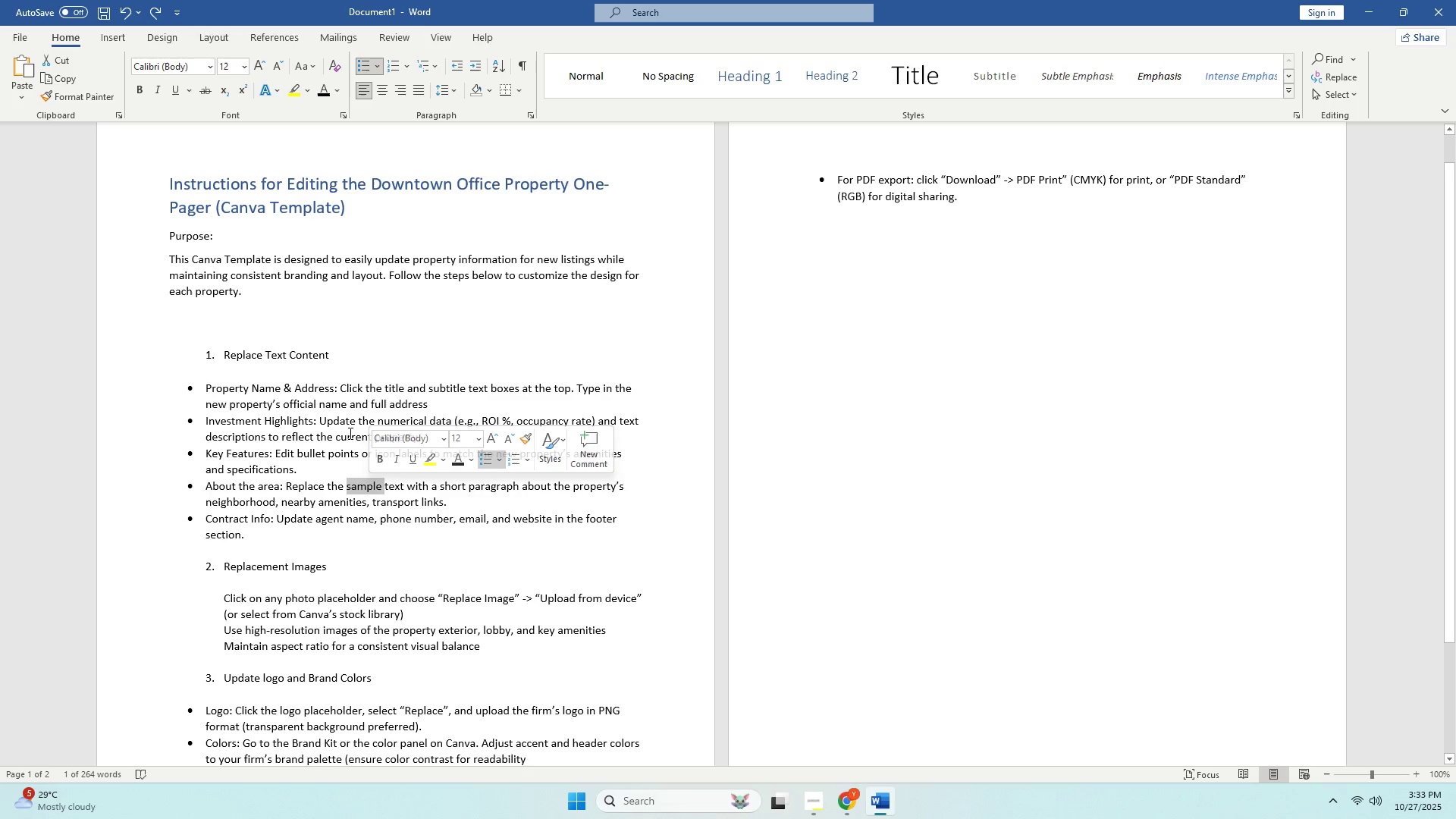 
wait(30.73)
 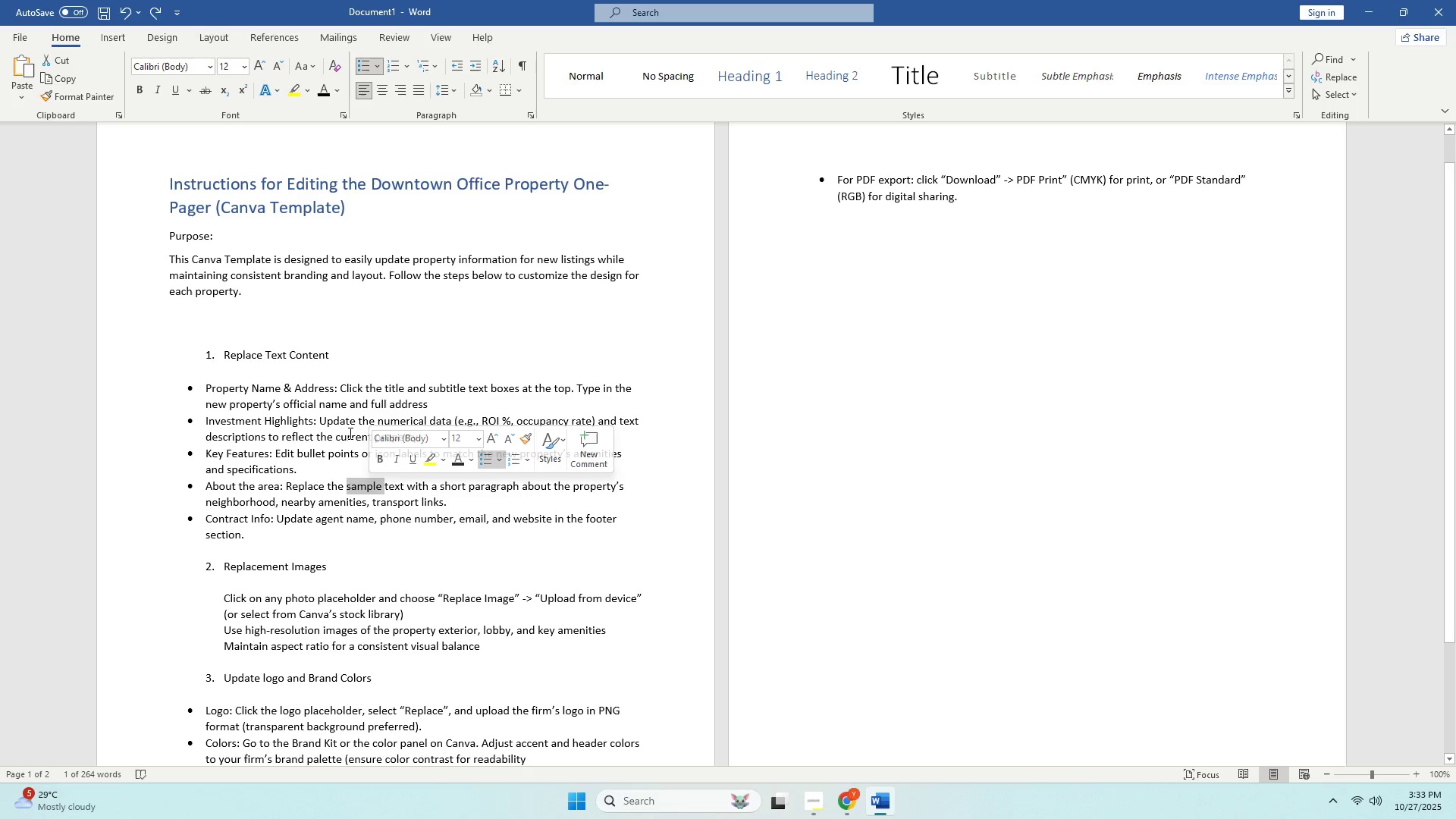 
left_click([32, 39])
 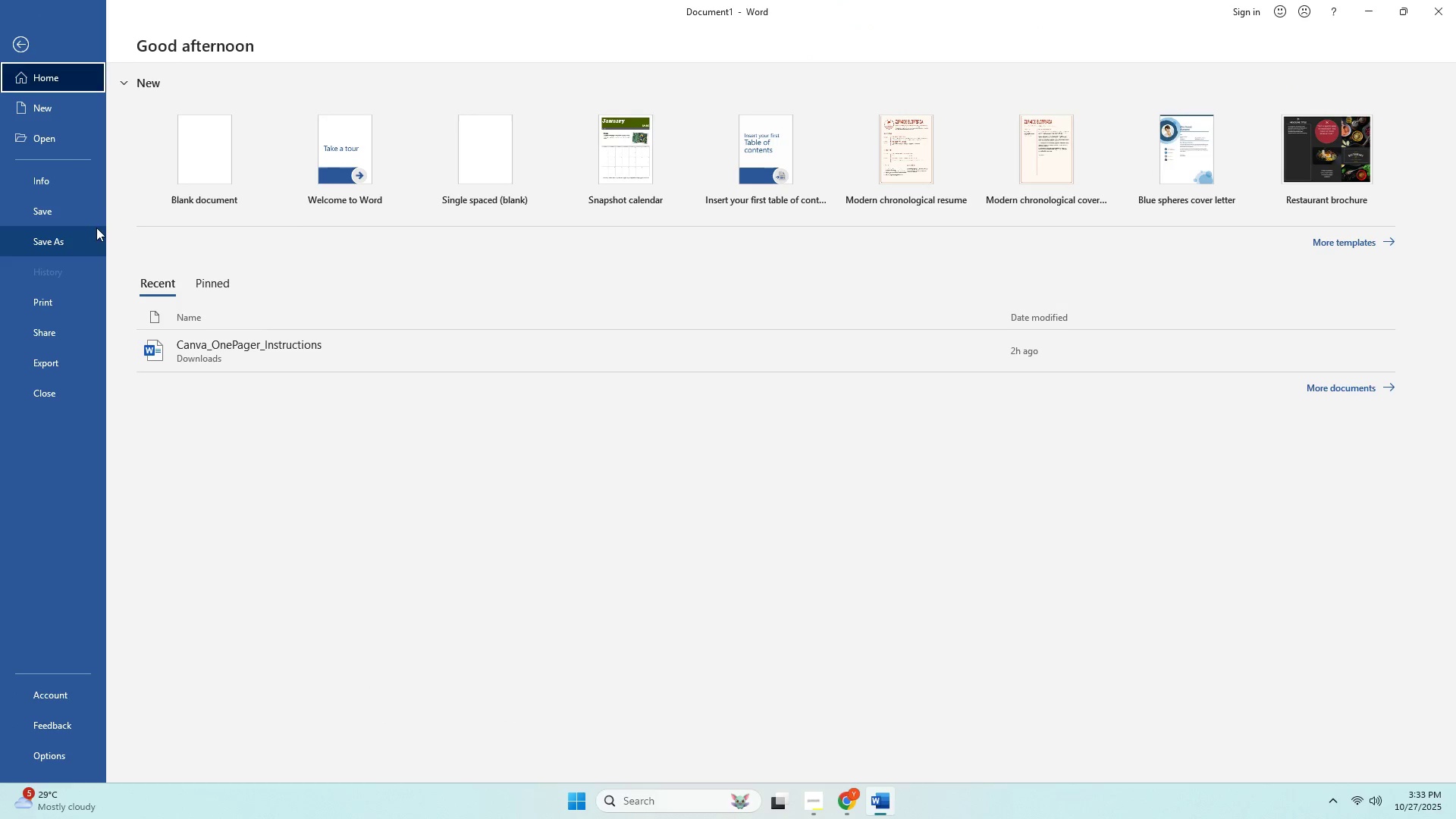 
left_click([83, 238])
 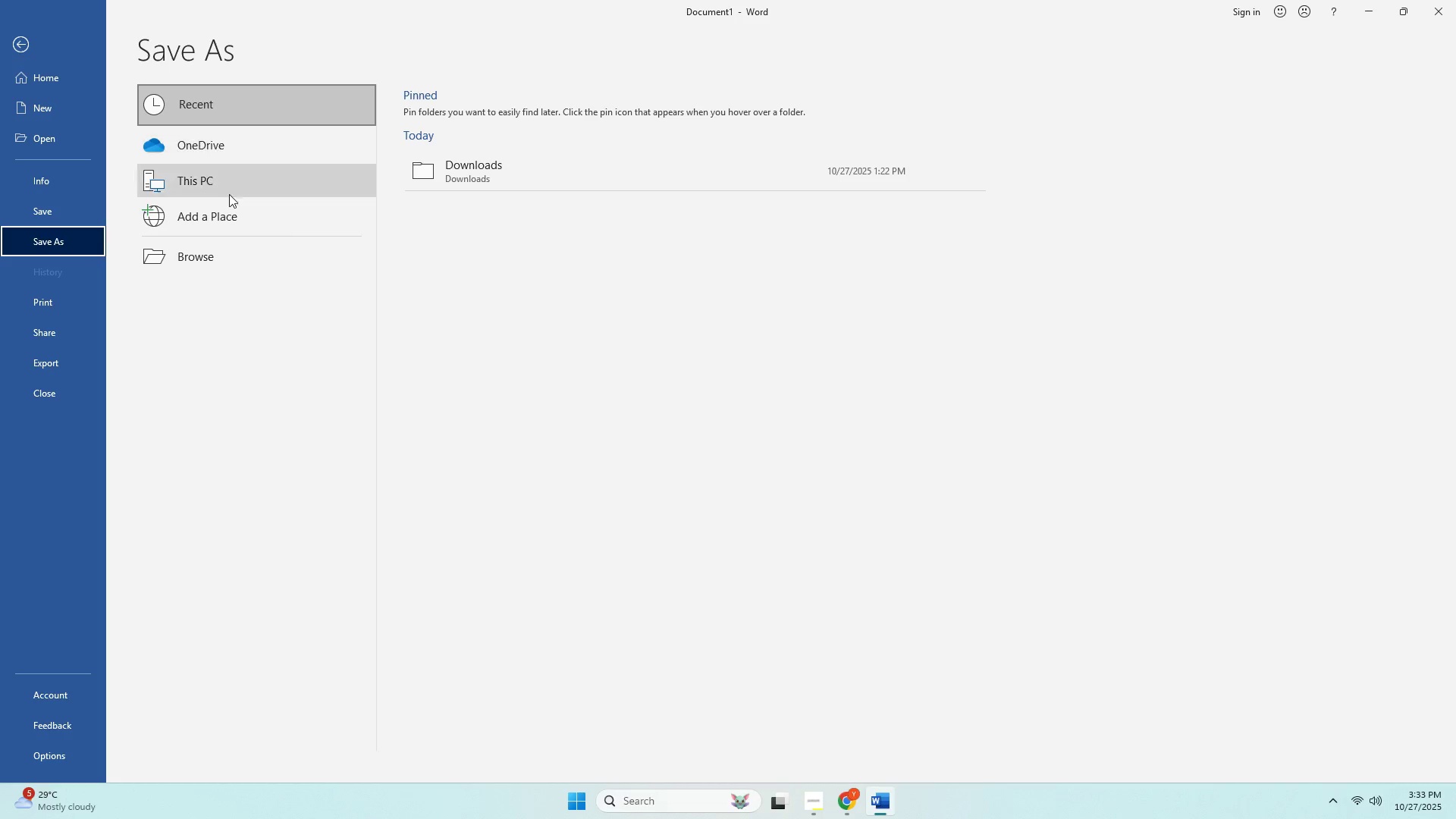 
left_click([231, 248])
 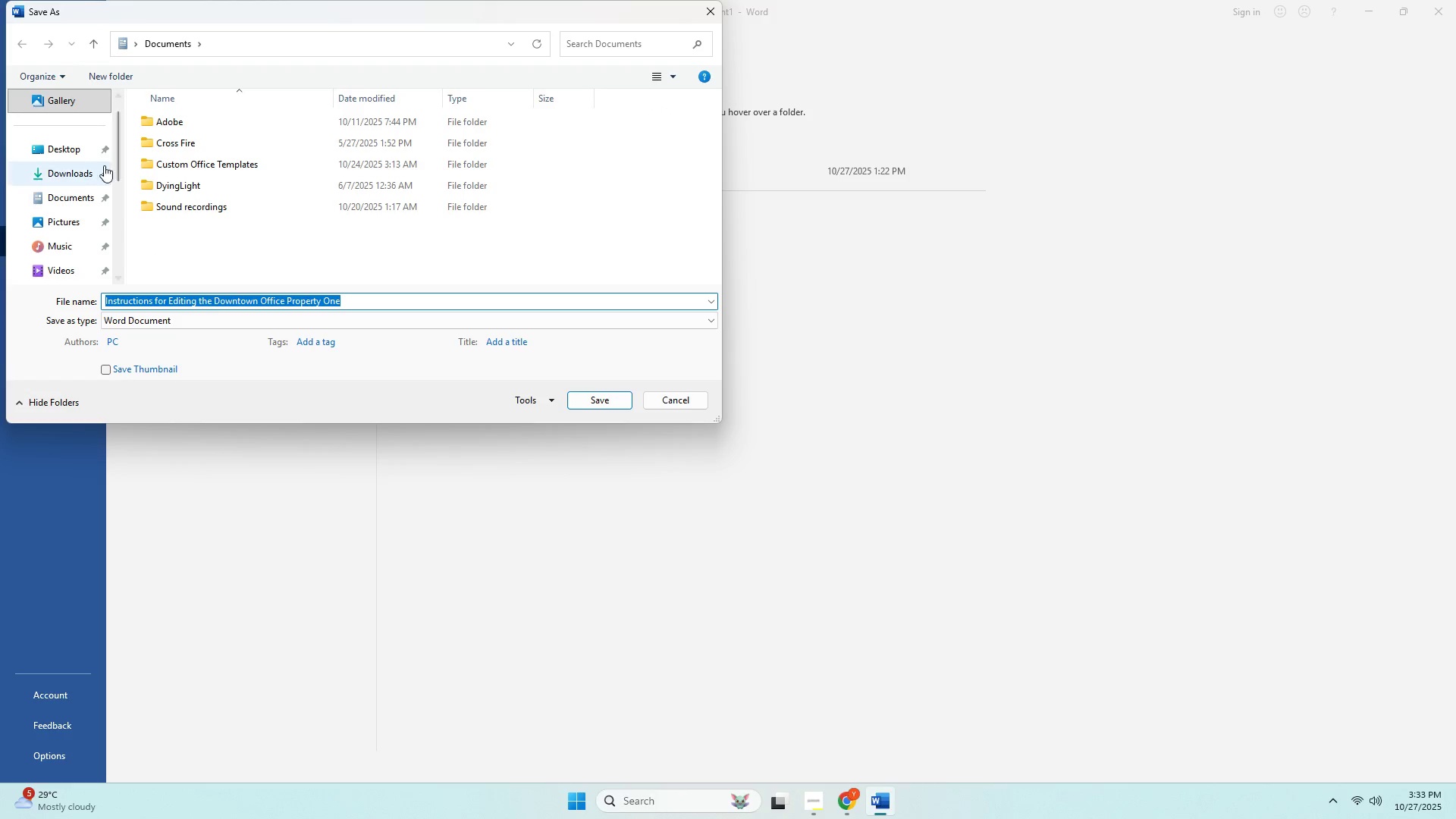 
left_click([73, 154])
 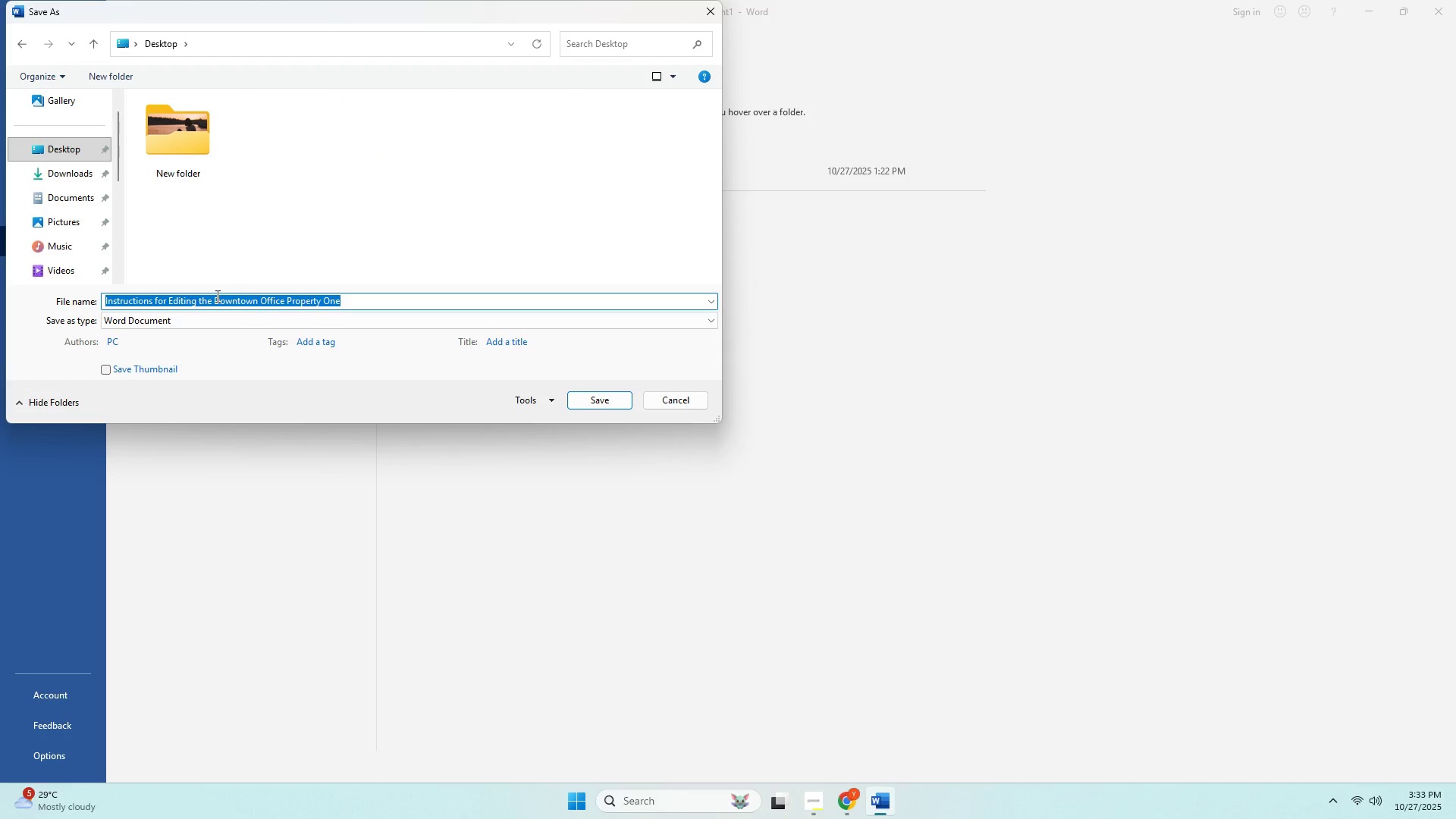 
type(Canva_One )
key(Backspace)
type(Pager))
key(Backspace)
type(_Instructions )
key(Backspace)
type(.dox)
key(Backspace)
type(cx)
 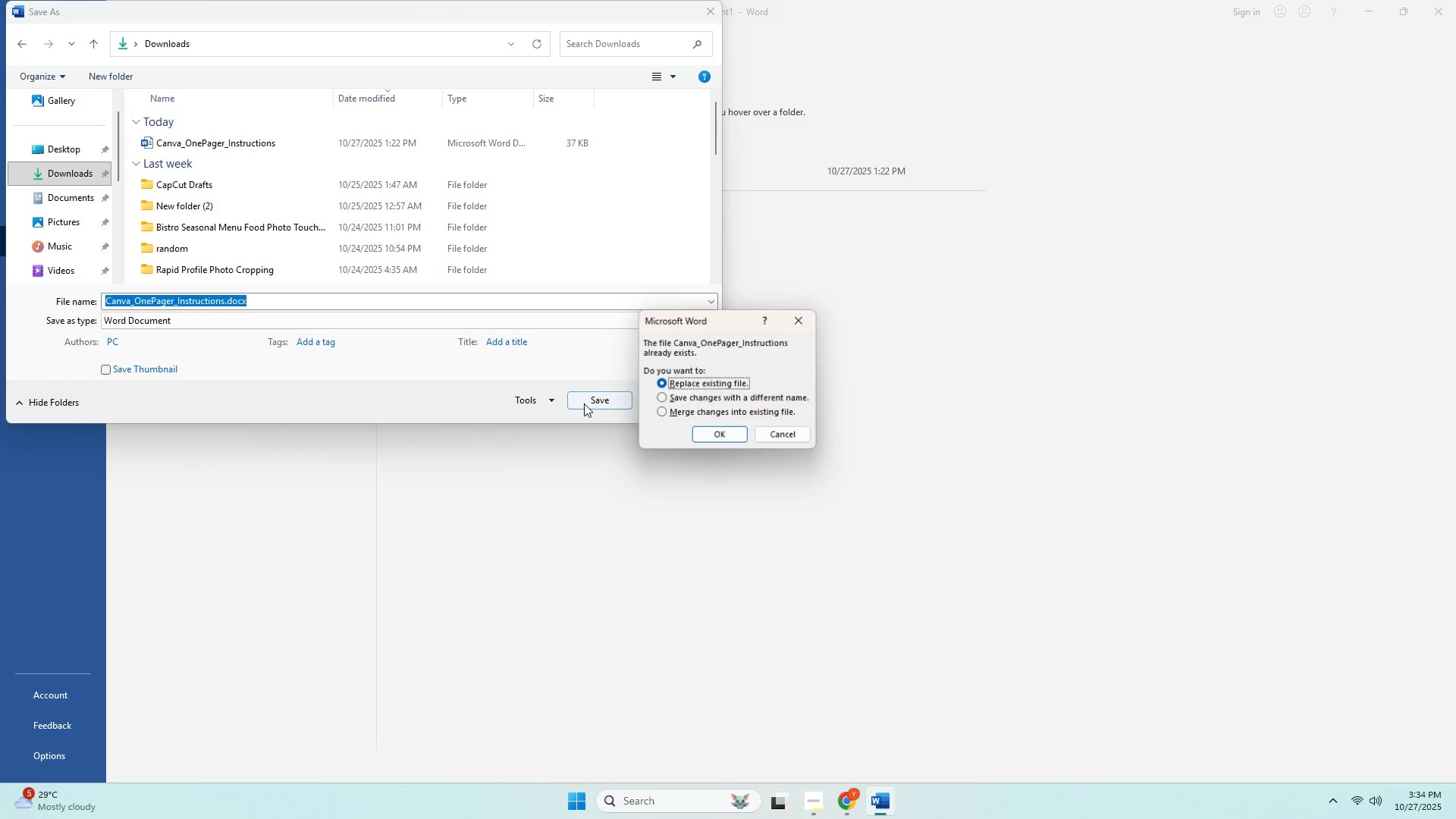 
wait(11.71)
 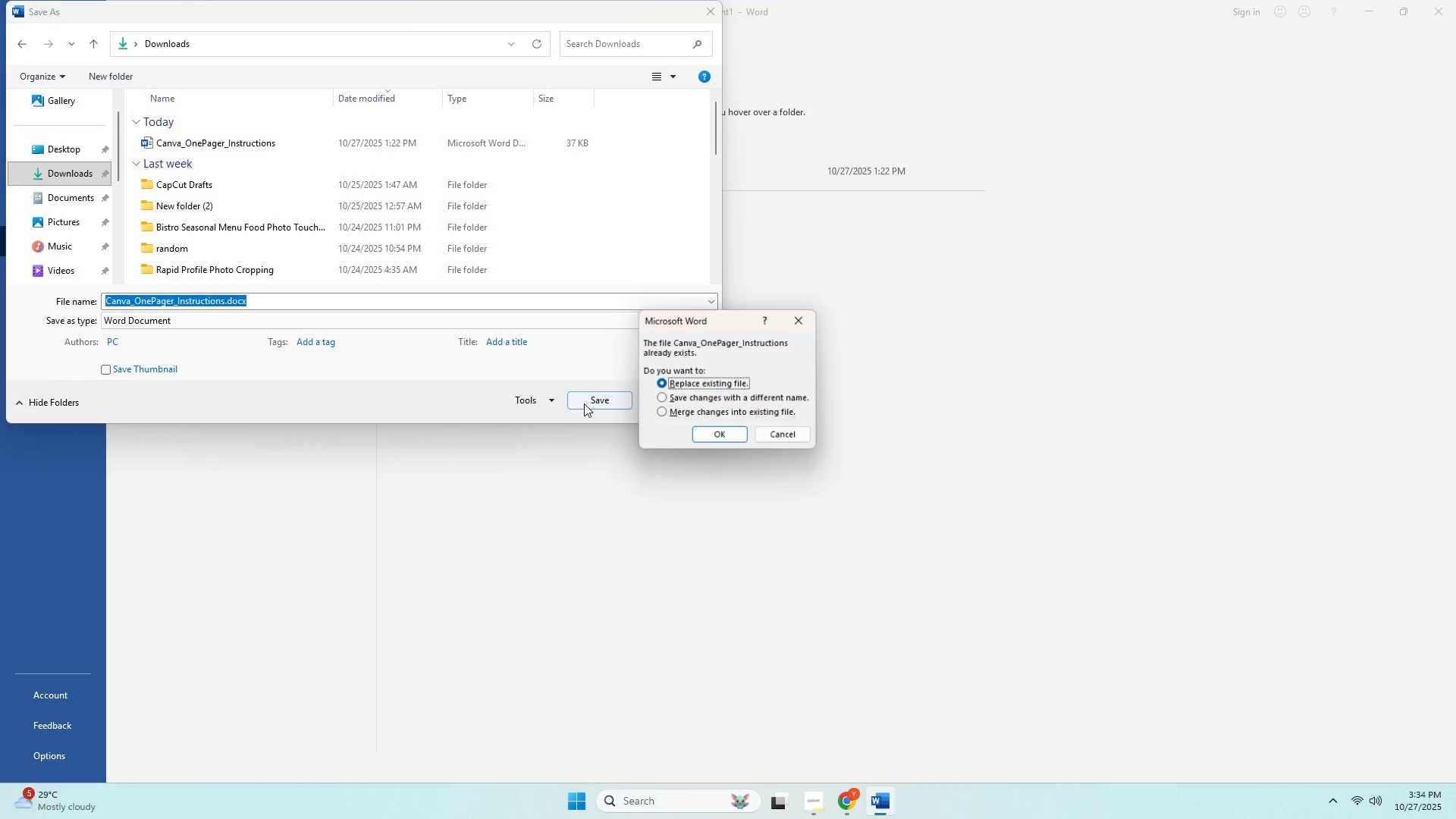 
left_click([723, 429])
 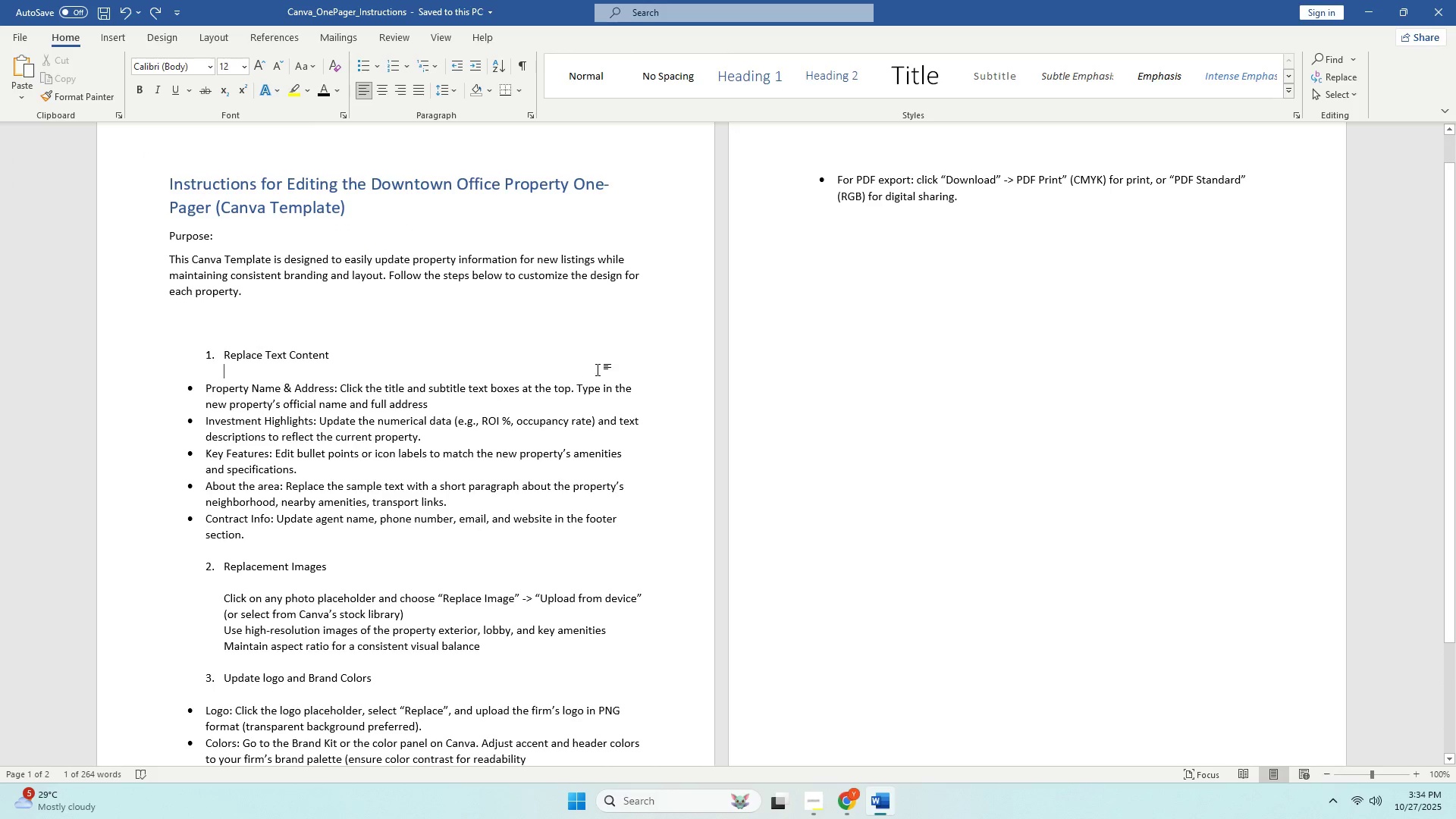 
double_click([548, 378])
 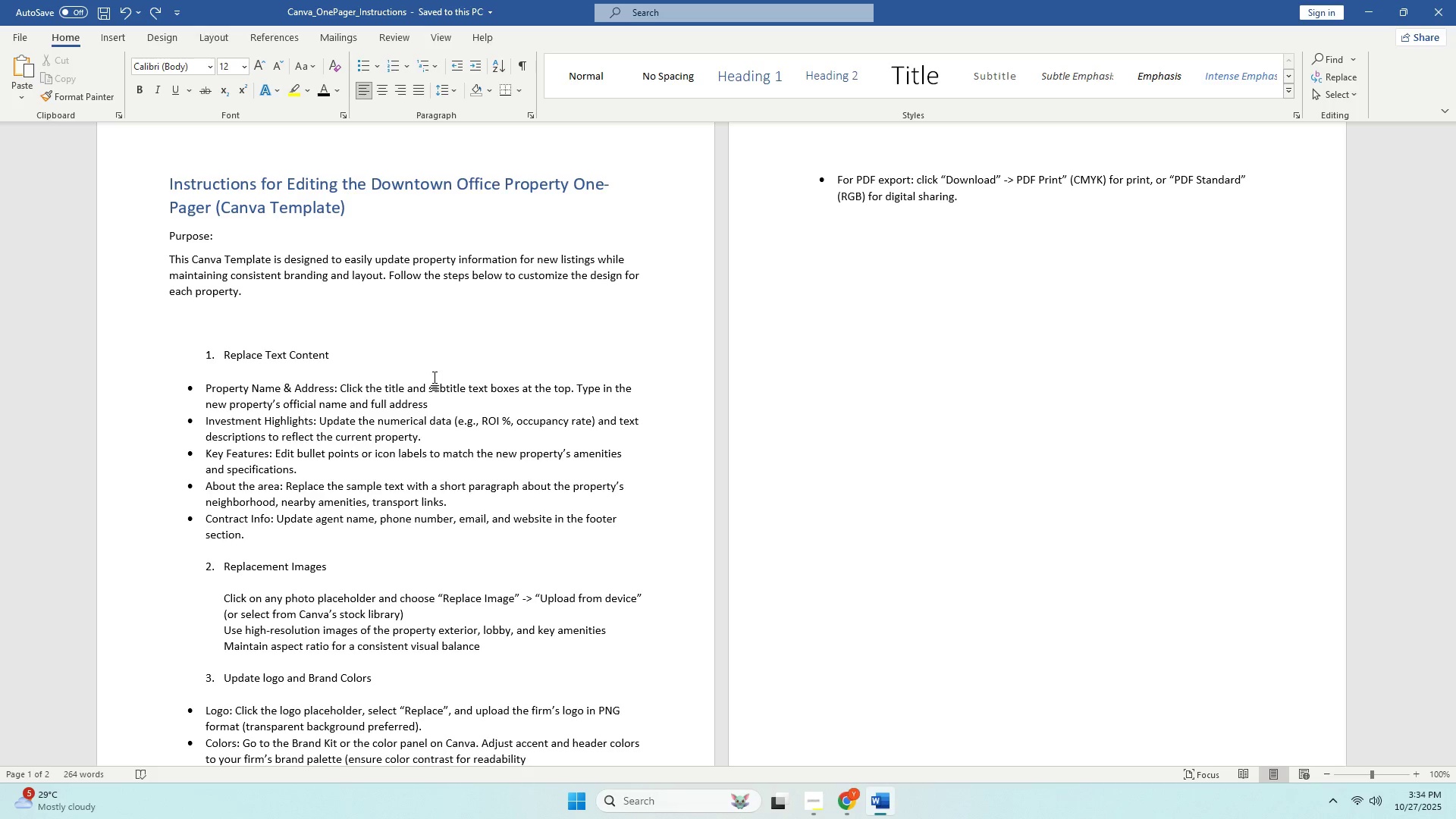 
wait(13.32)
 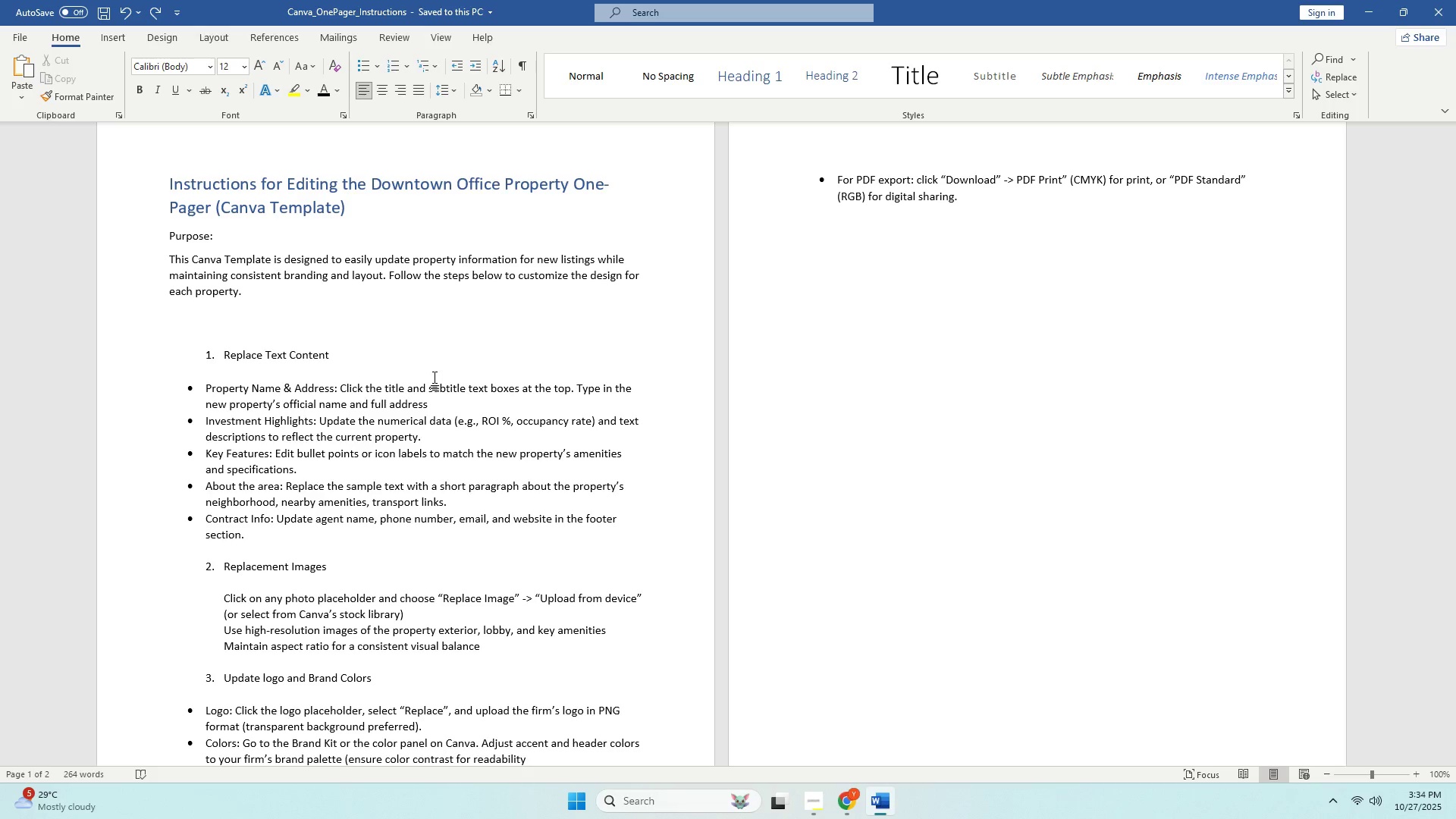 
key(Alt+AltLeft)
 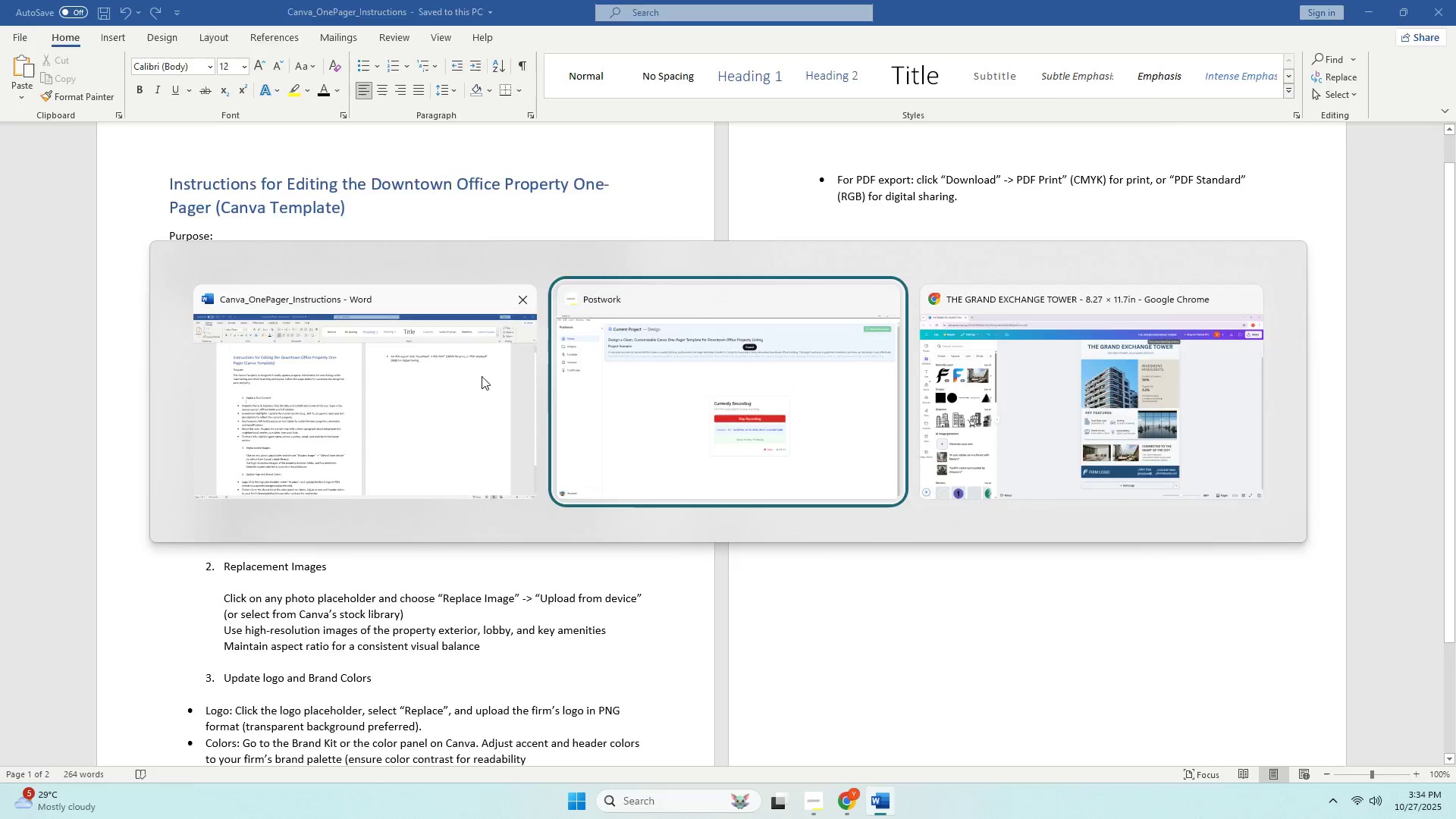 
key(Alt+Tab)